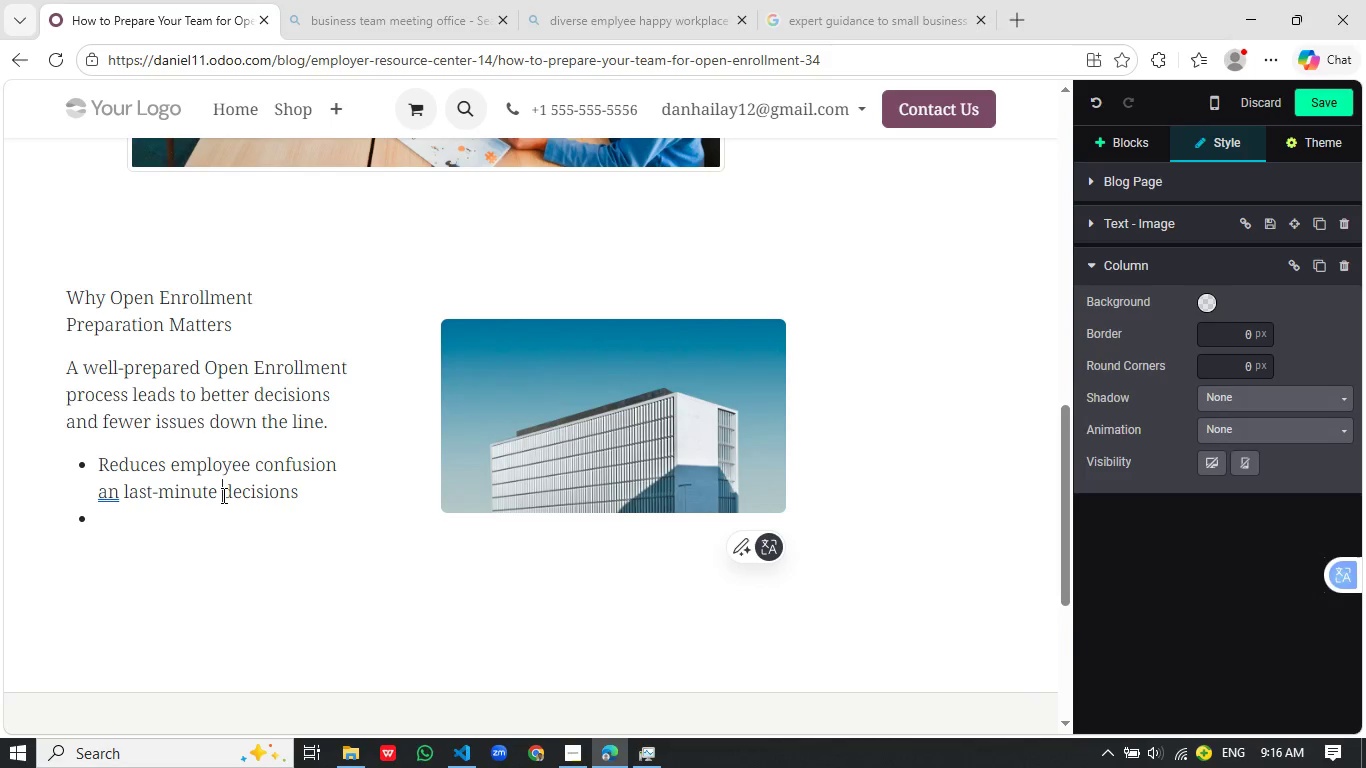 
key(Space)
 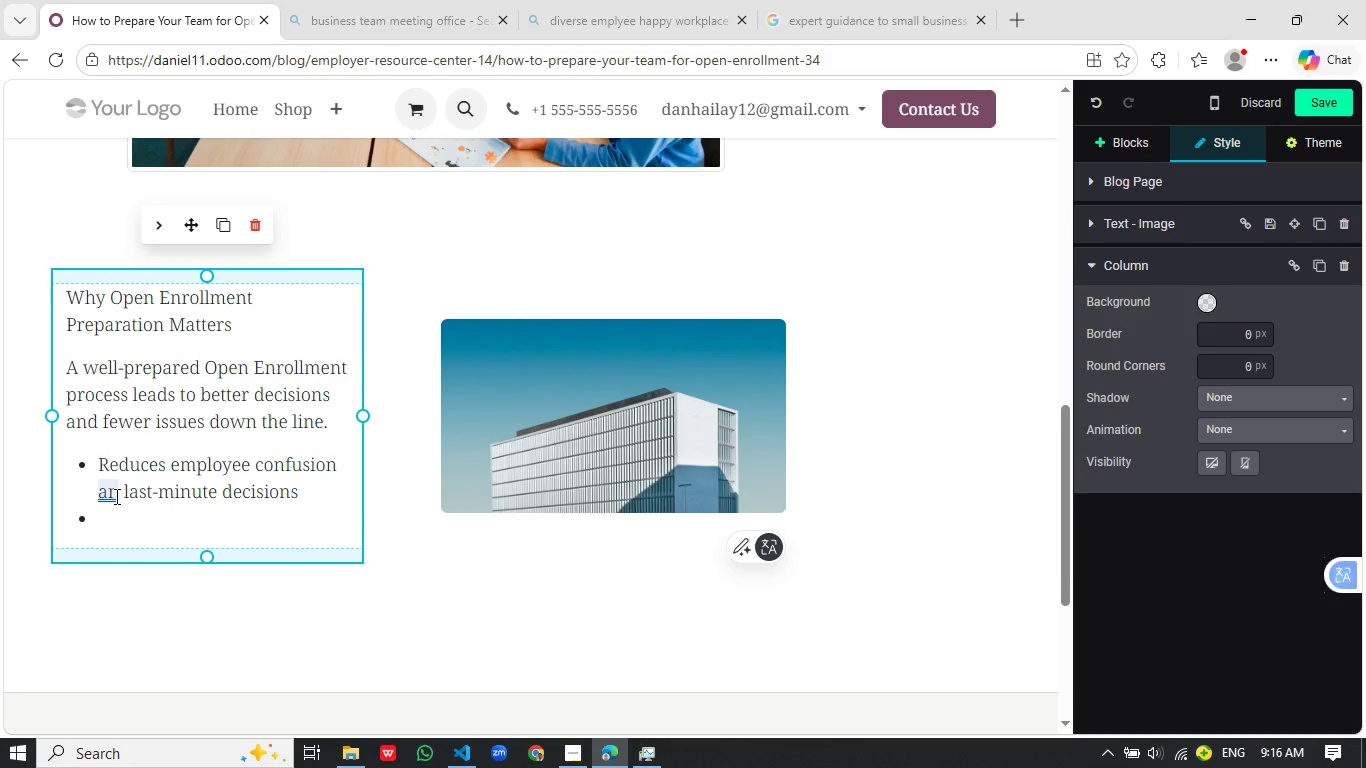 
left_click([115, 496])
 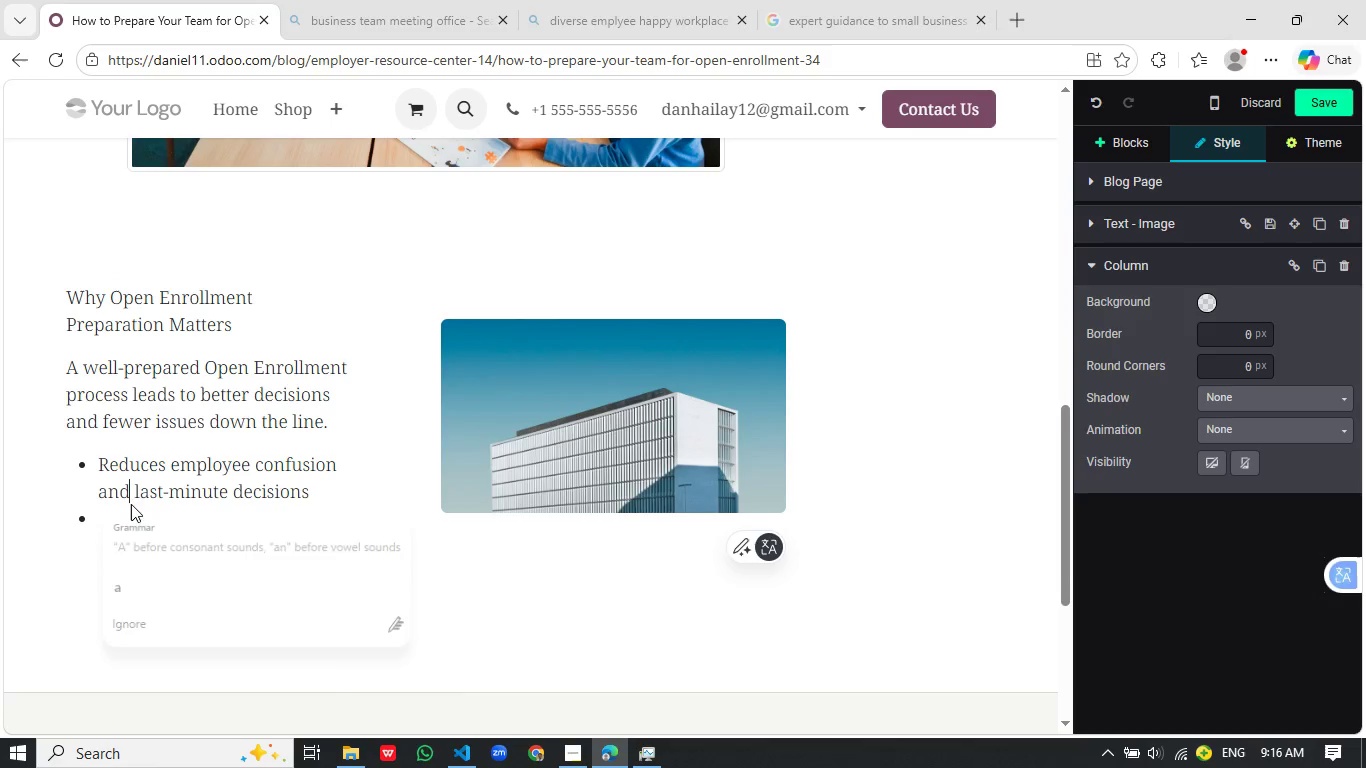 
key(D)
 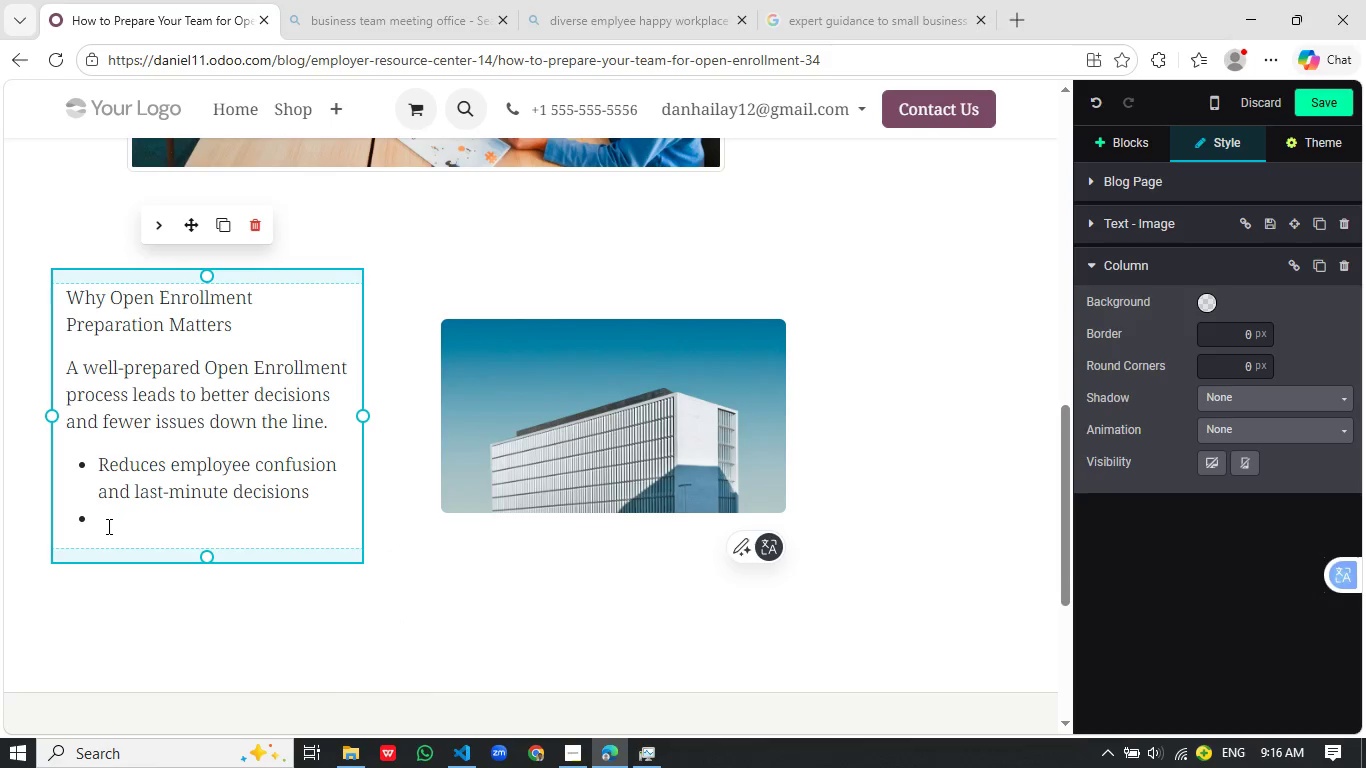 
left_click([106, 527])
 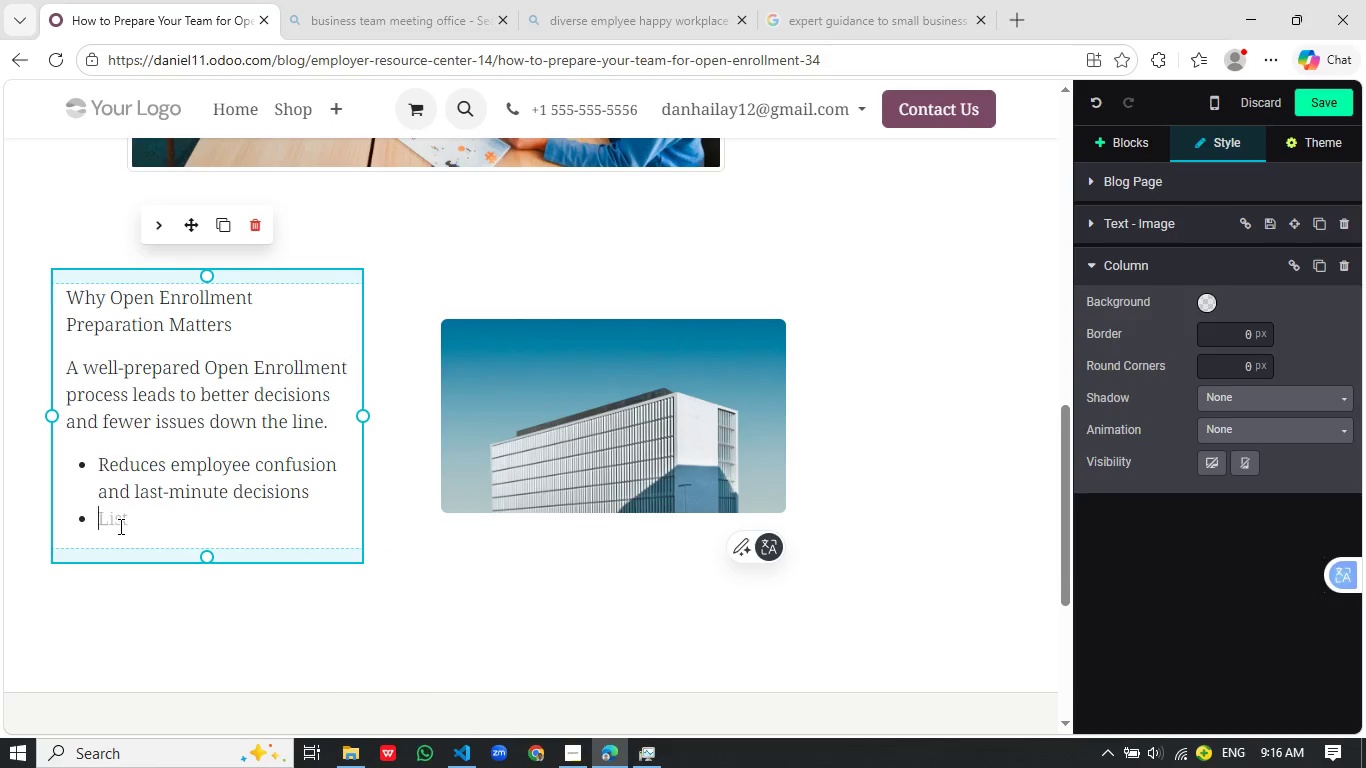 
type(Improves benefits participation rates)
 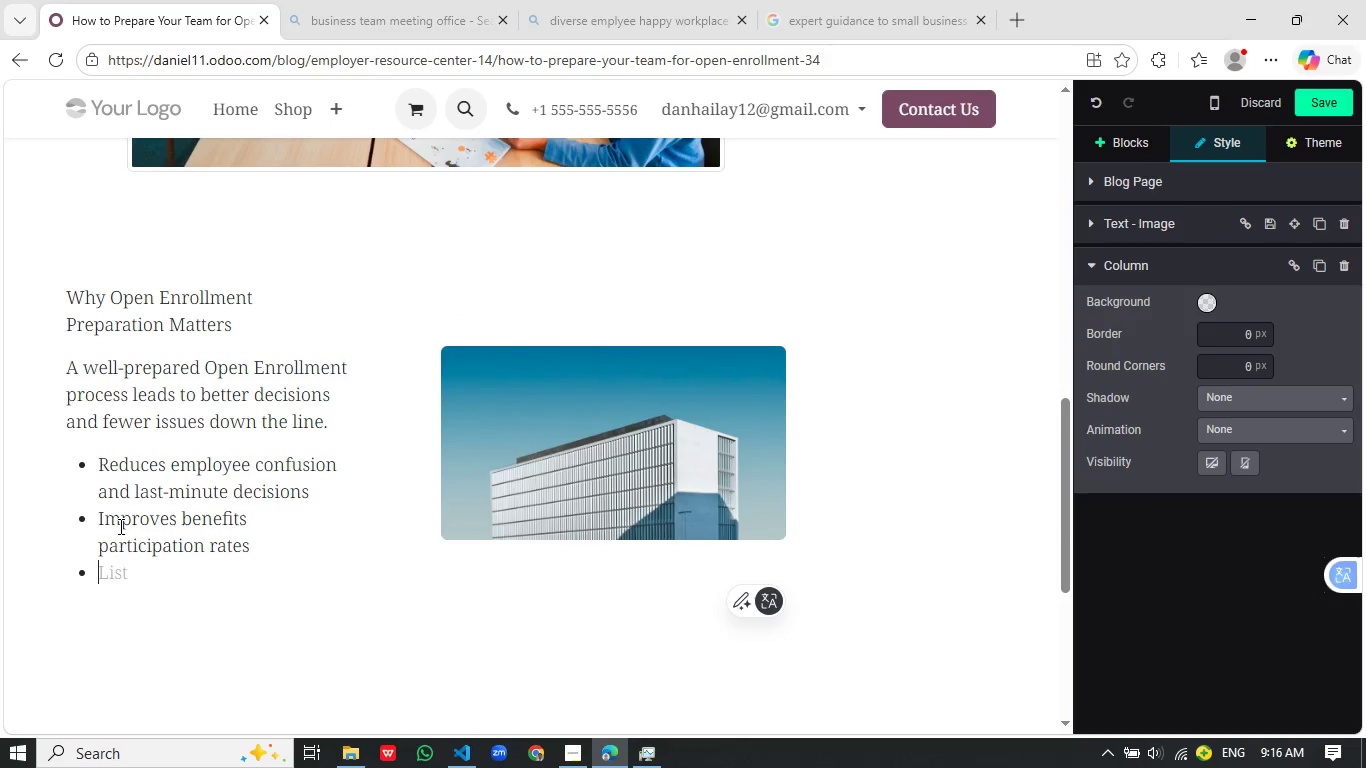 
key(Enter)
 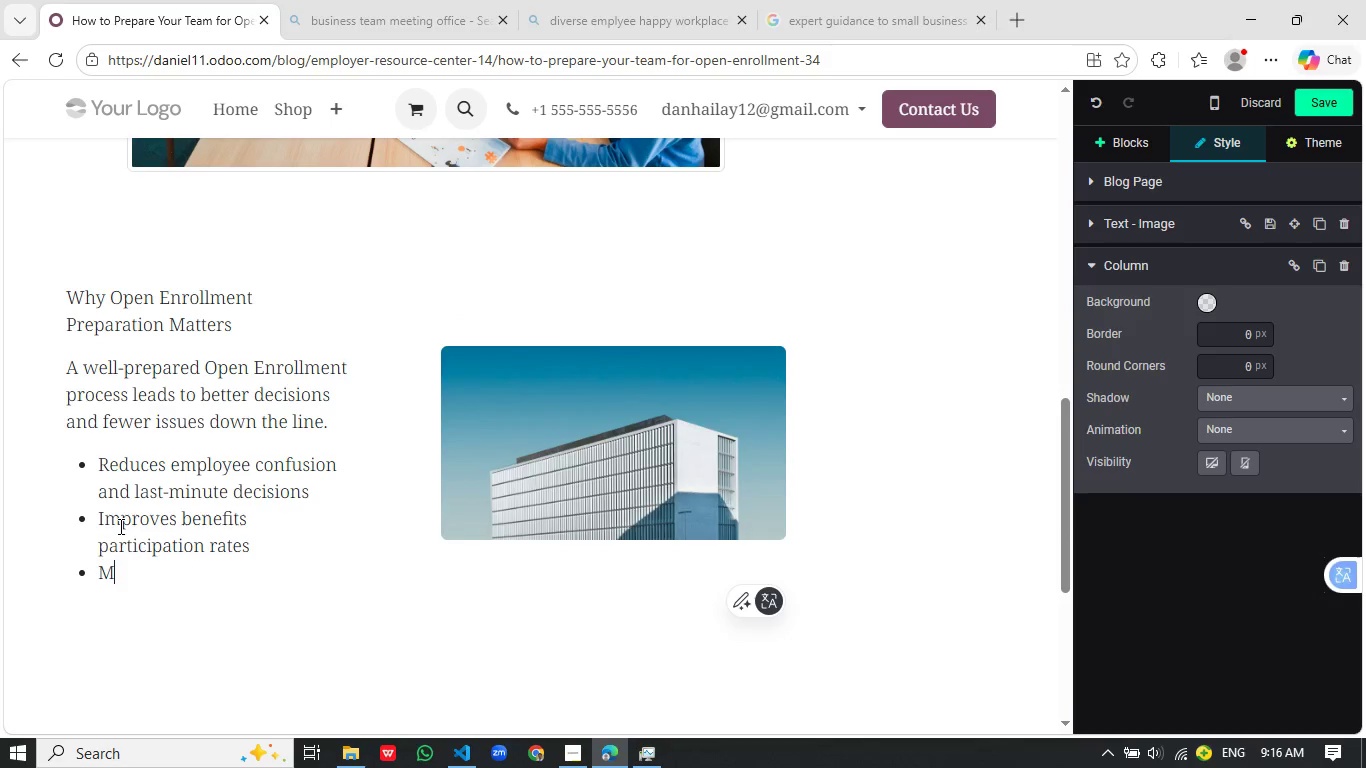 
type(Minimizes HT)
key(Backspace)
type(R administrative workload)
 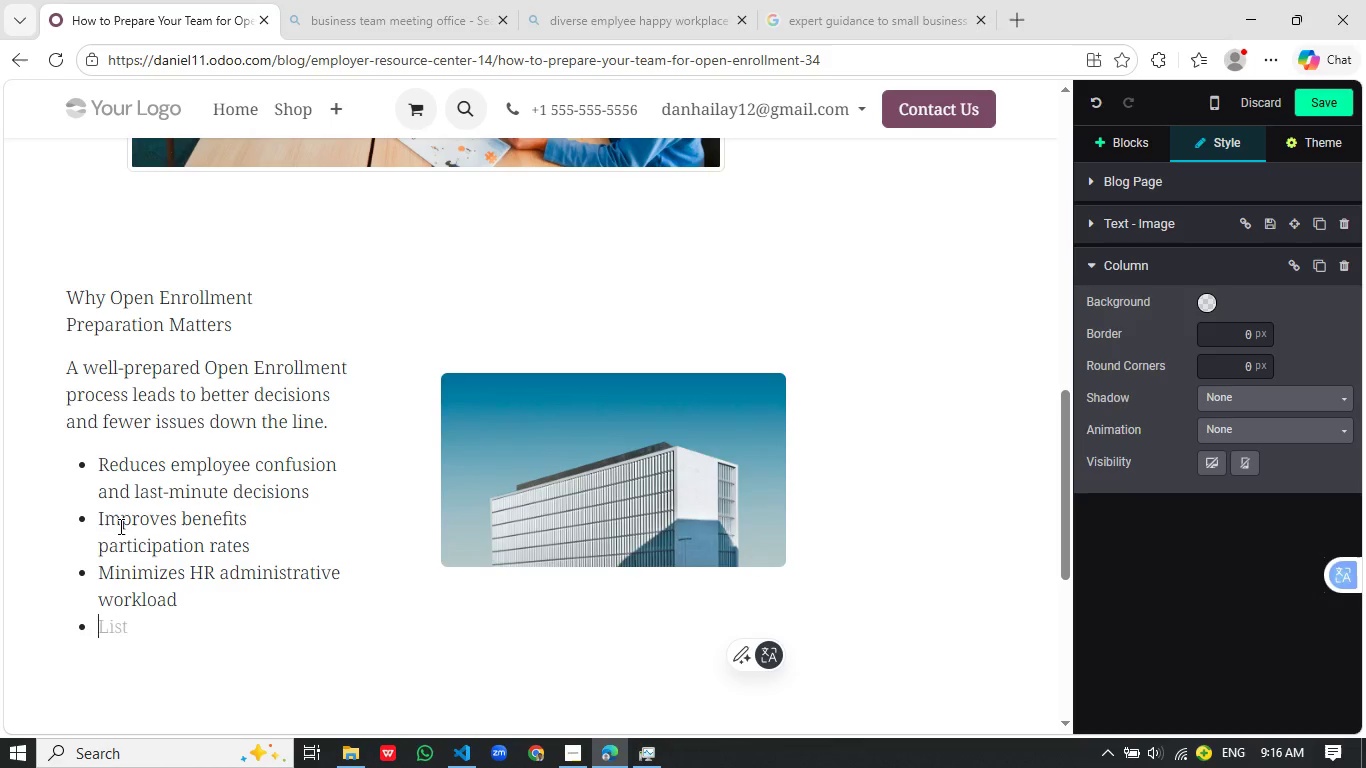 
 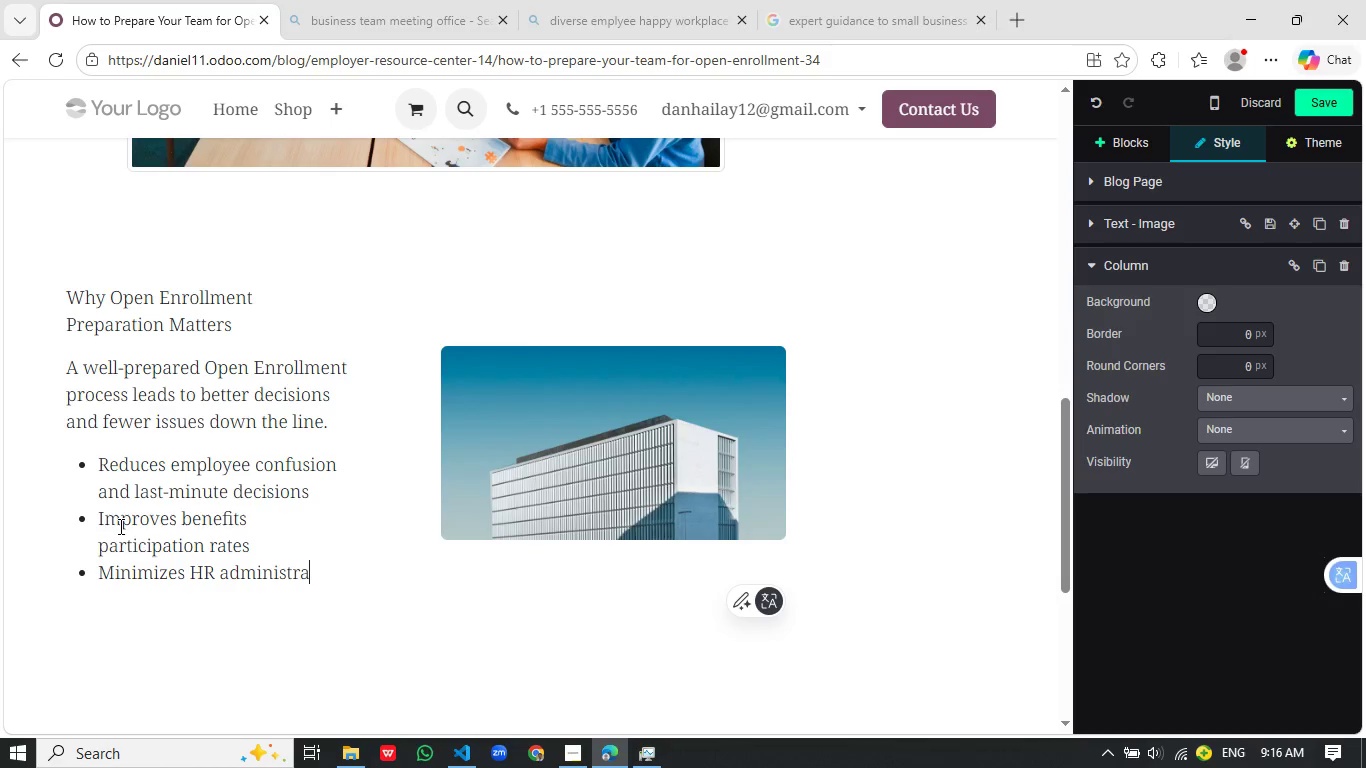 
key(Enter)
 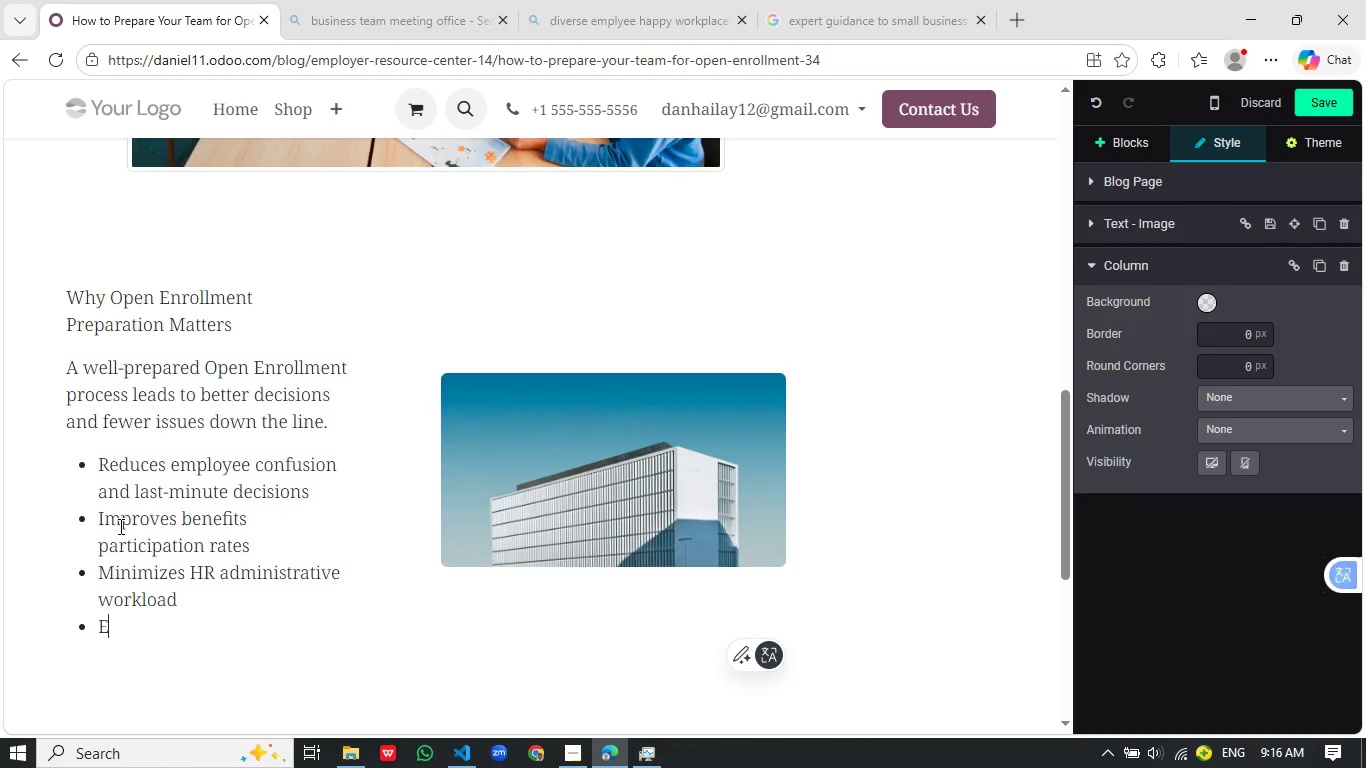 
type(Ensures compliance with regulations and deadlines)
 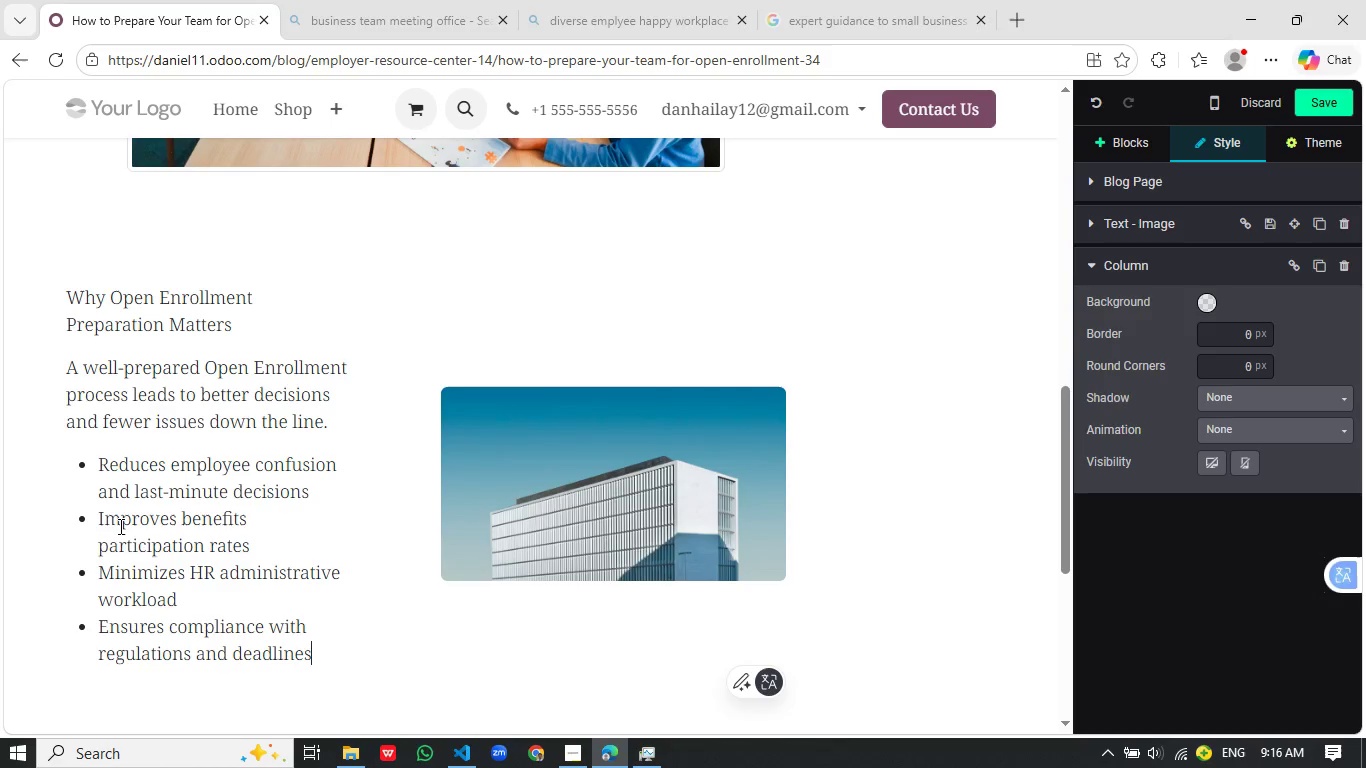 
key(Enter)
 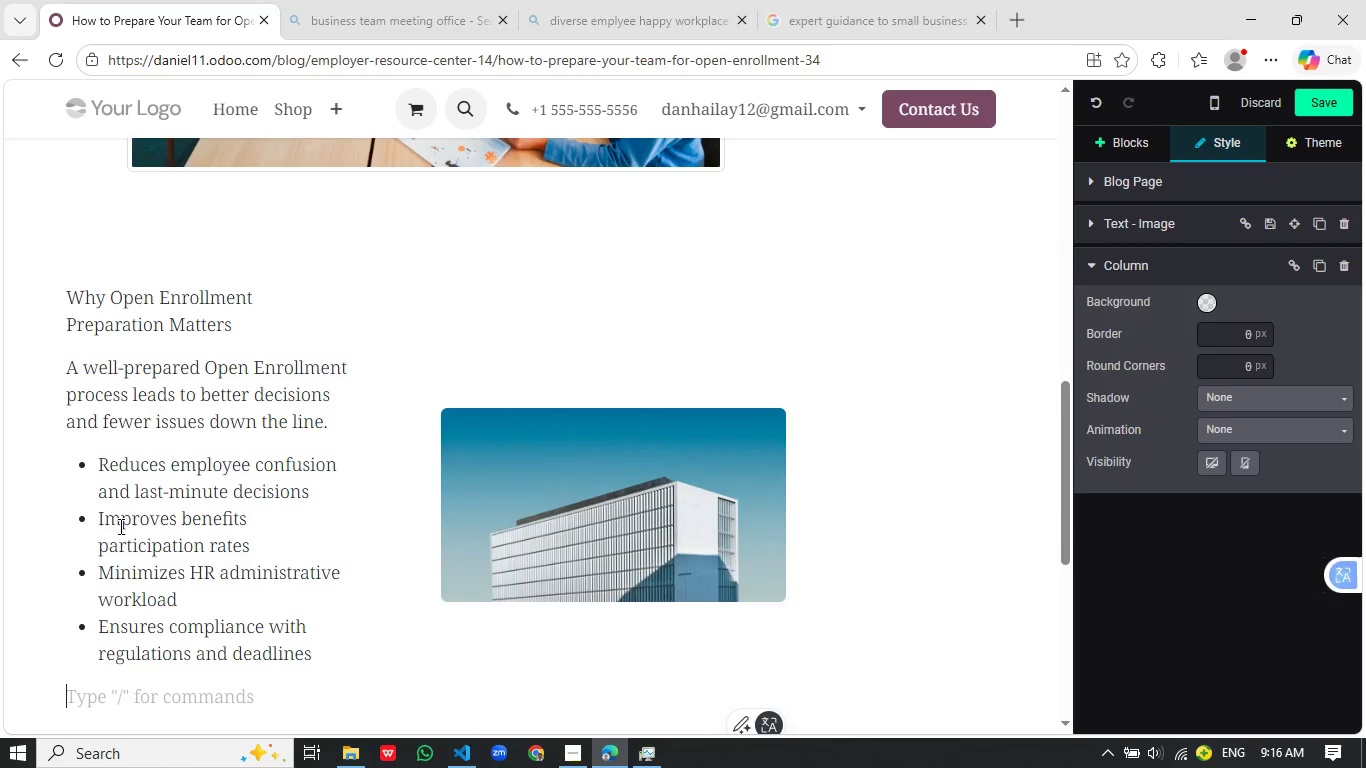 
key(Enter)
 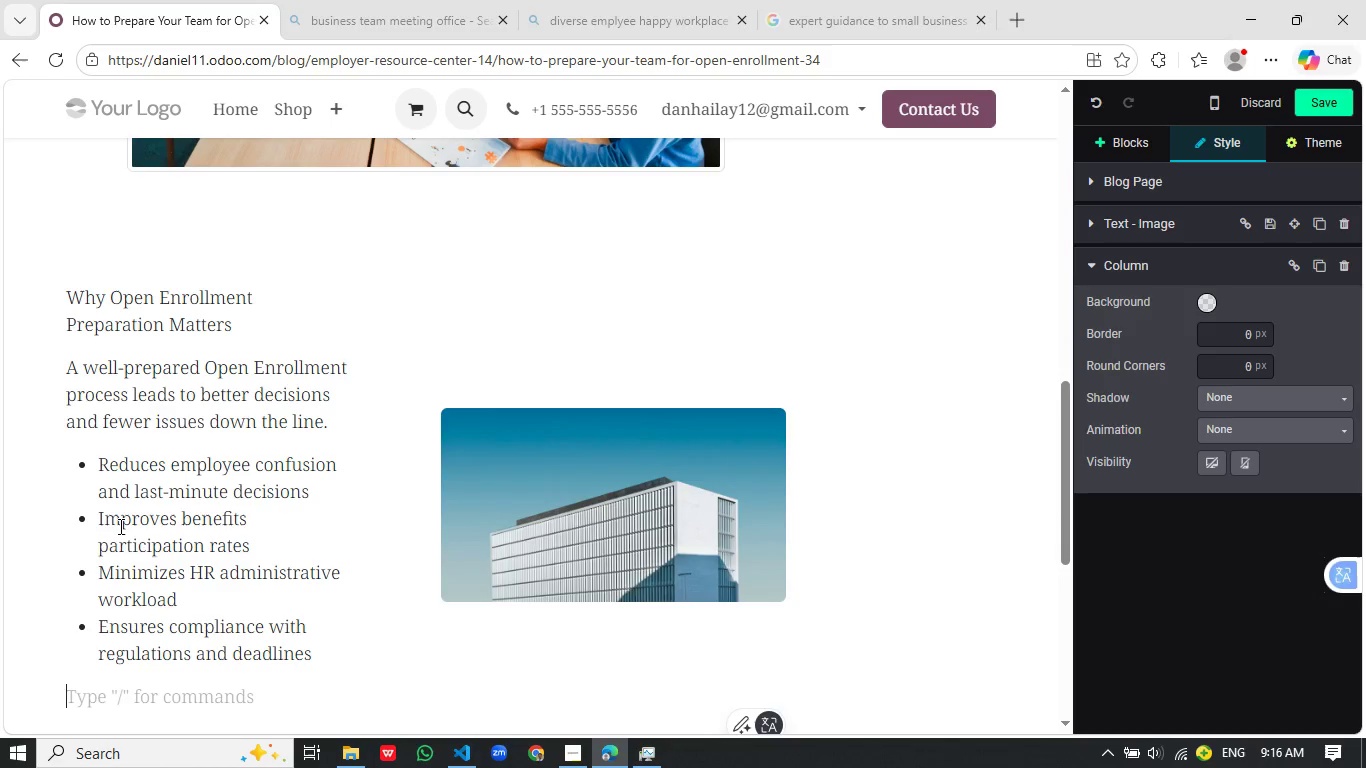 
hold_key(key=ShiftRight, duration=0.36)
 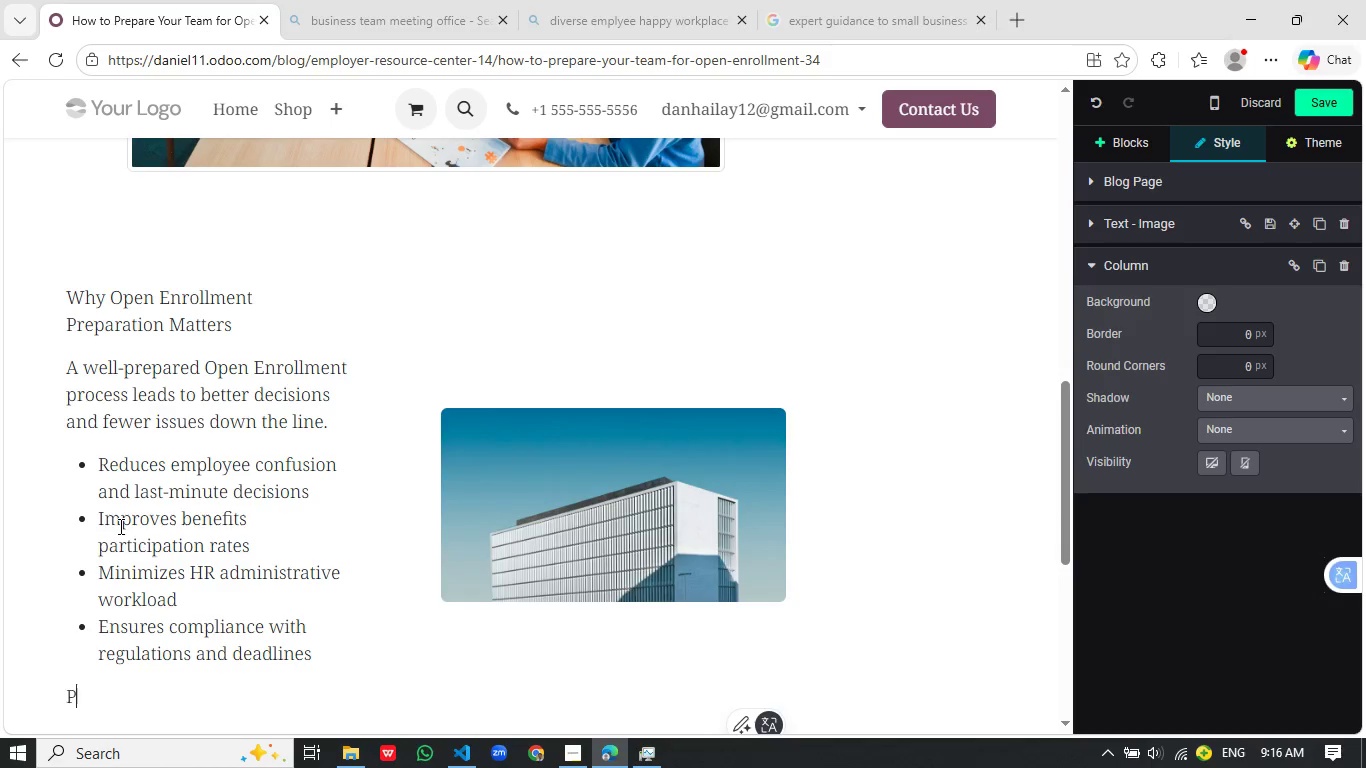 
type(Preparation is the fundation of a sussessful enrollment season.)
 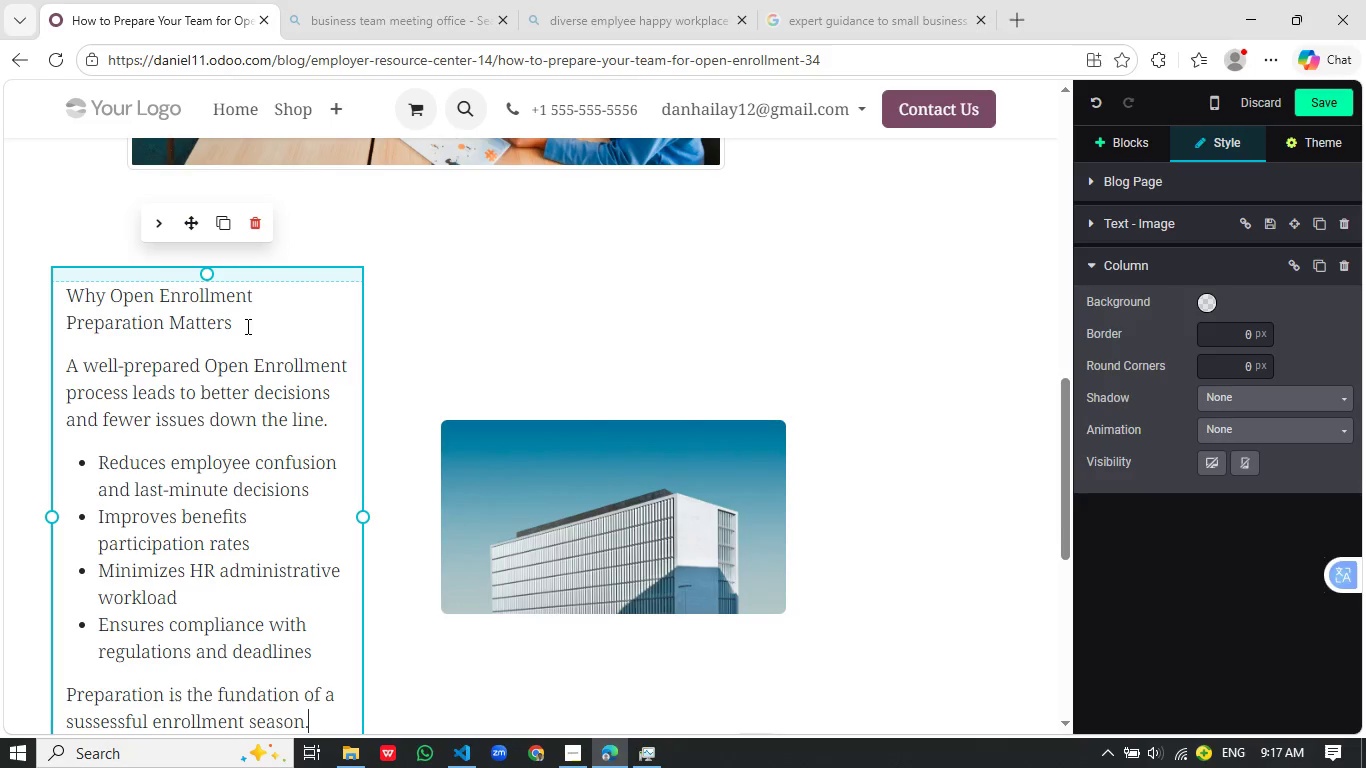 
left_click_drag(start_coordinate=[252, 323], to_coordinate=[53, 293])
 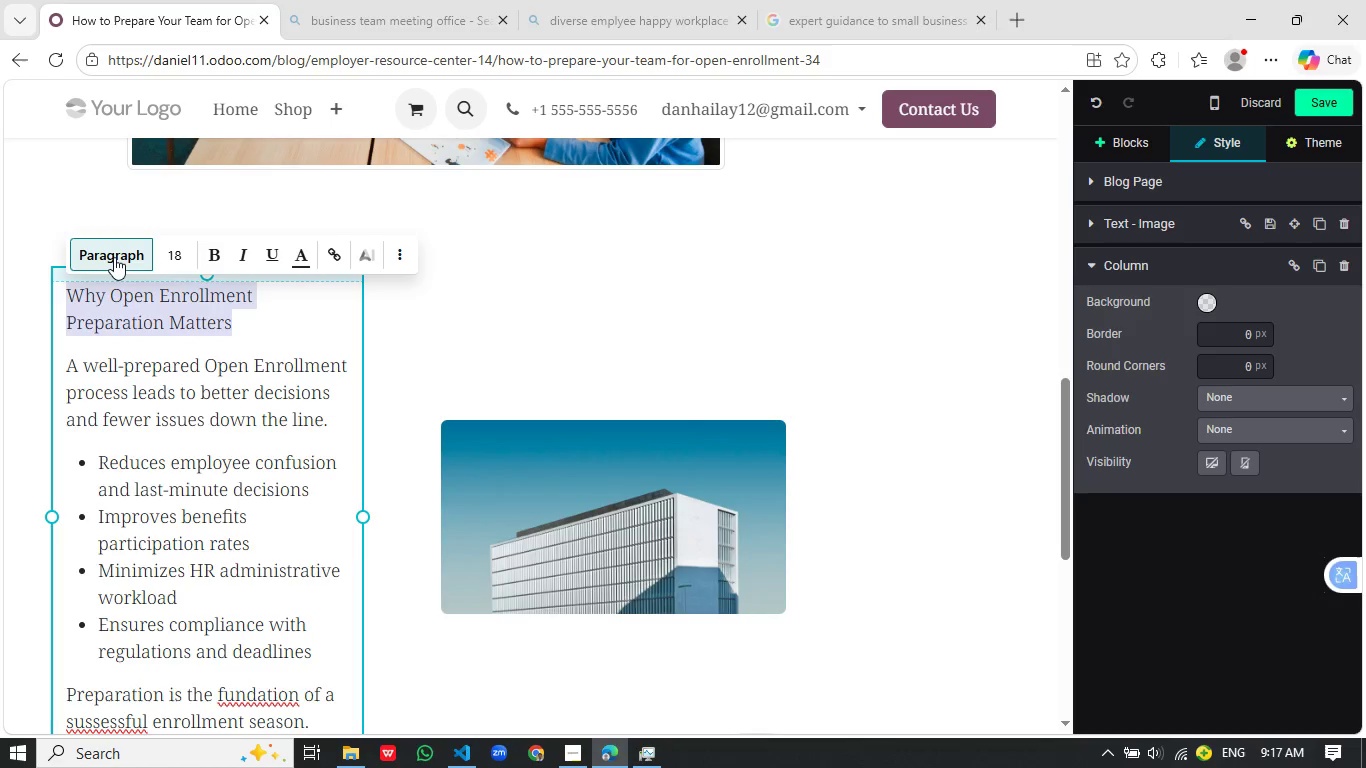 
left_click([114, 257])
 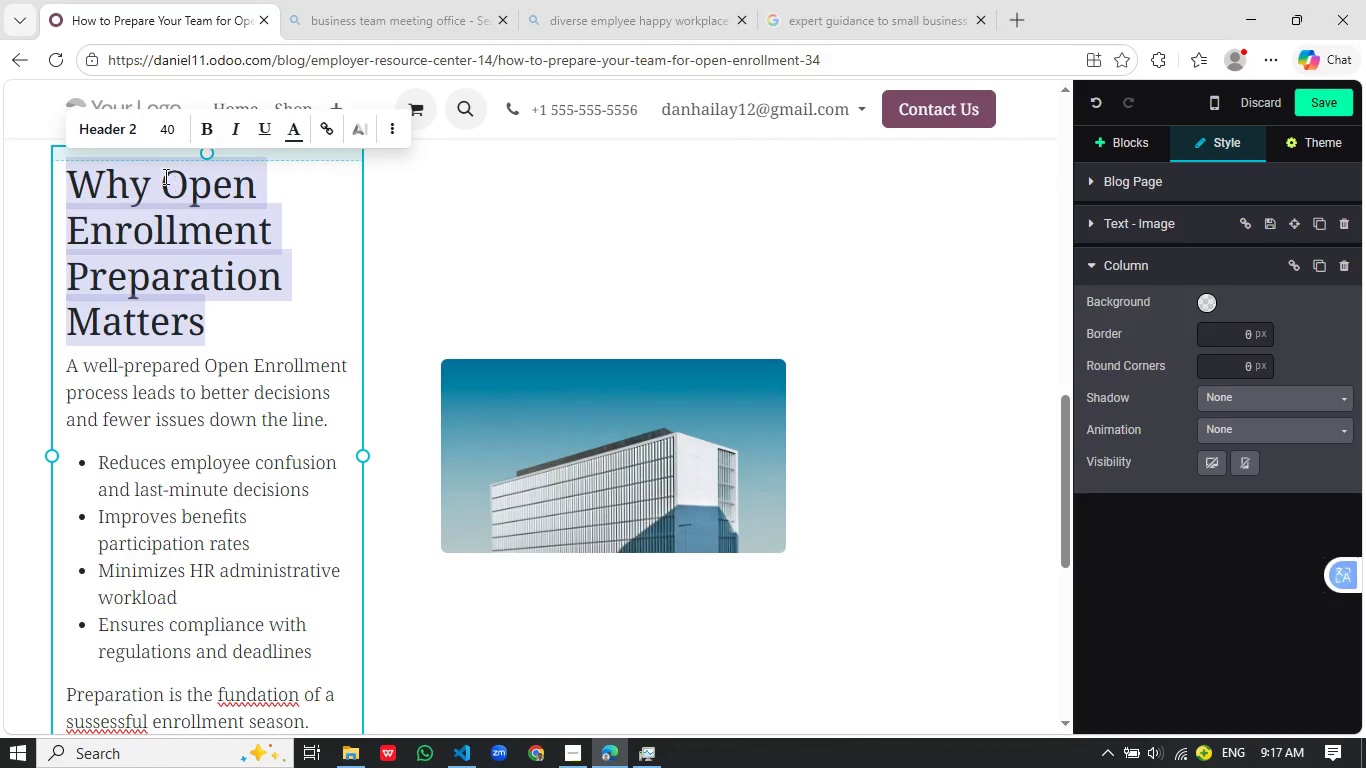 
left_click([174, 133])
 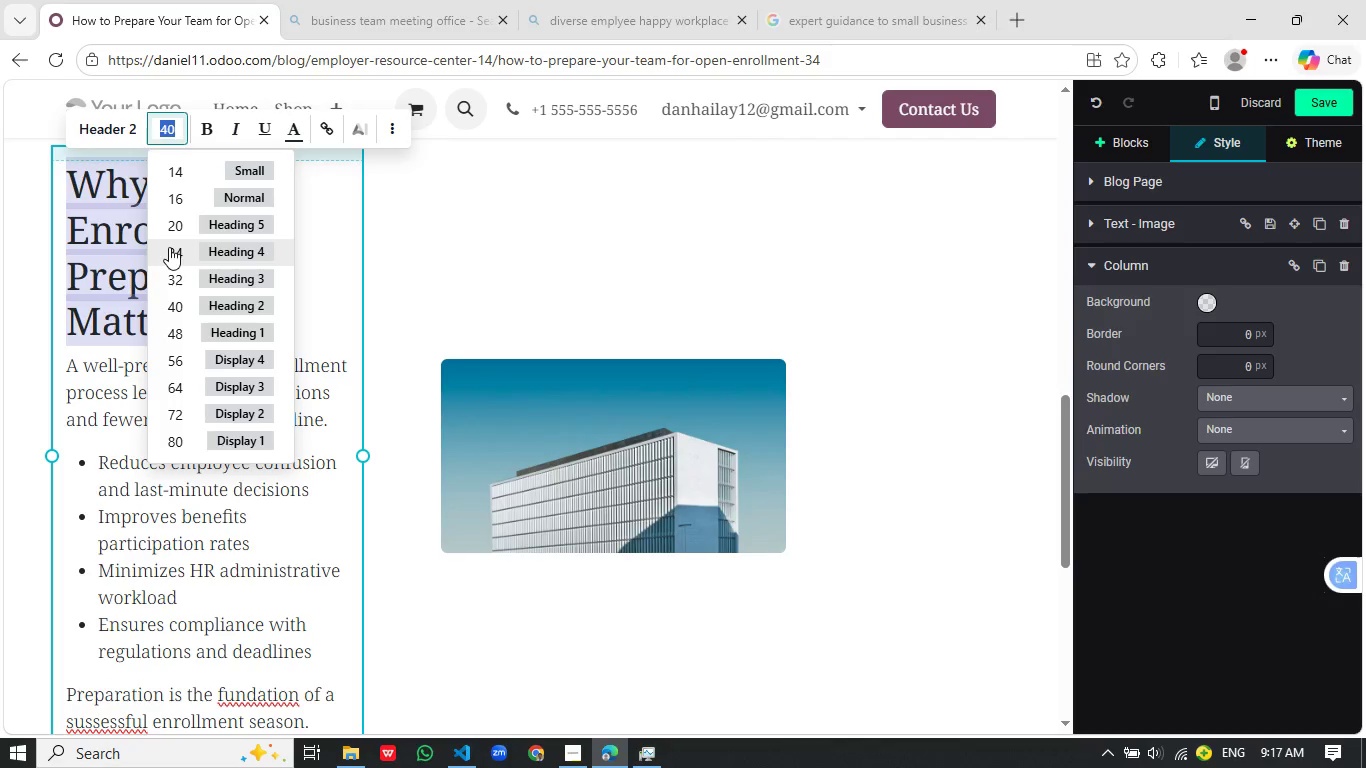 
left_click([169, 247])
 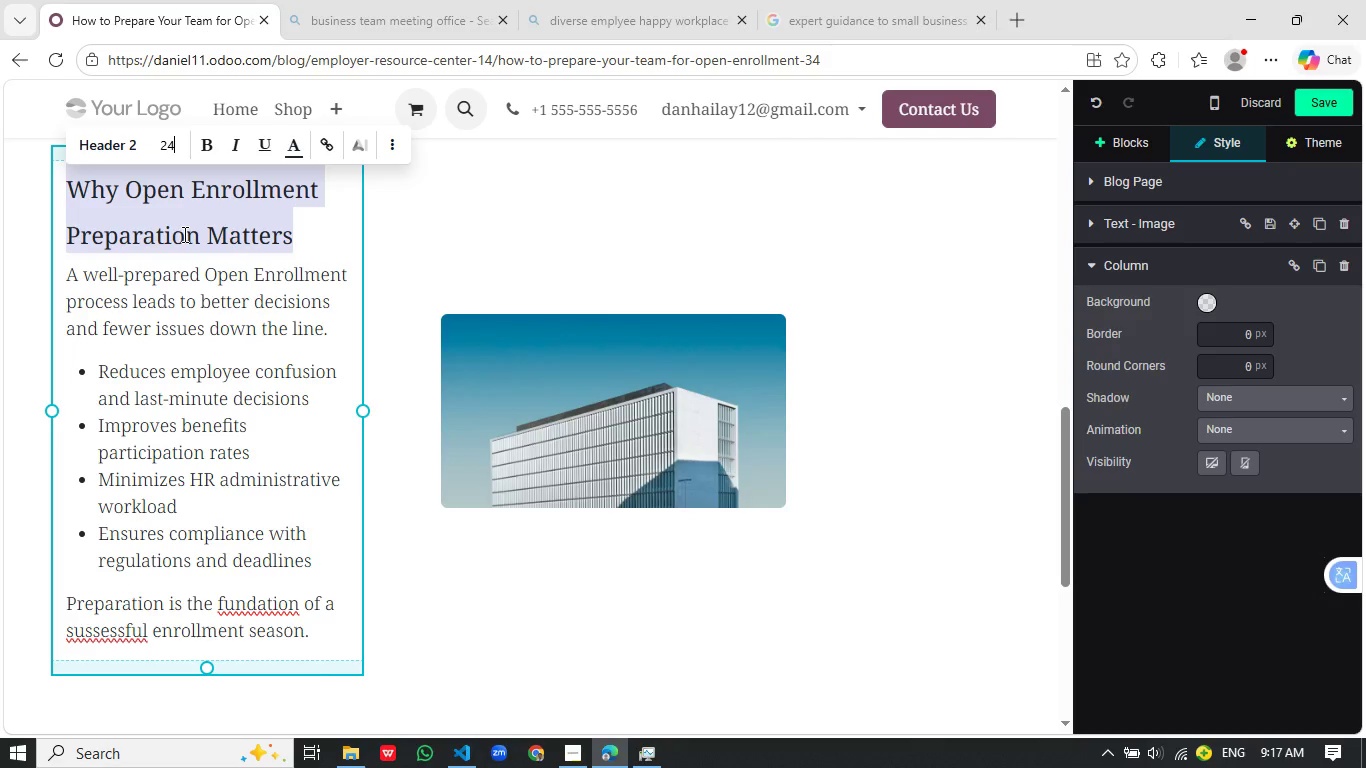 
scroll: coordinate [179, 236], scroll_direction: up, amount: 2.0
 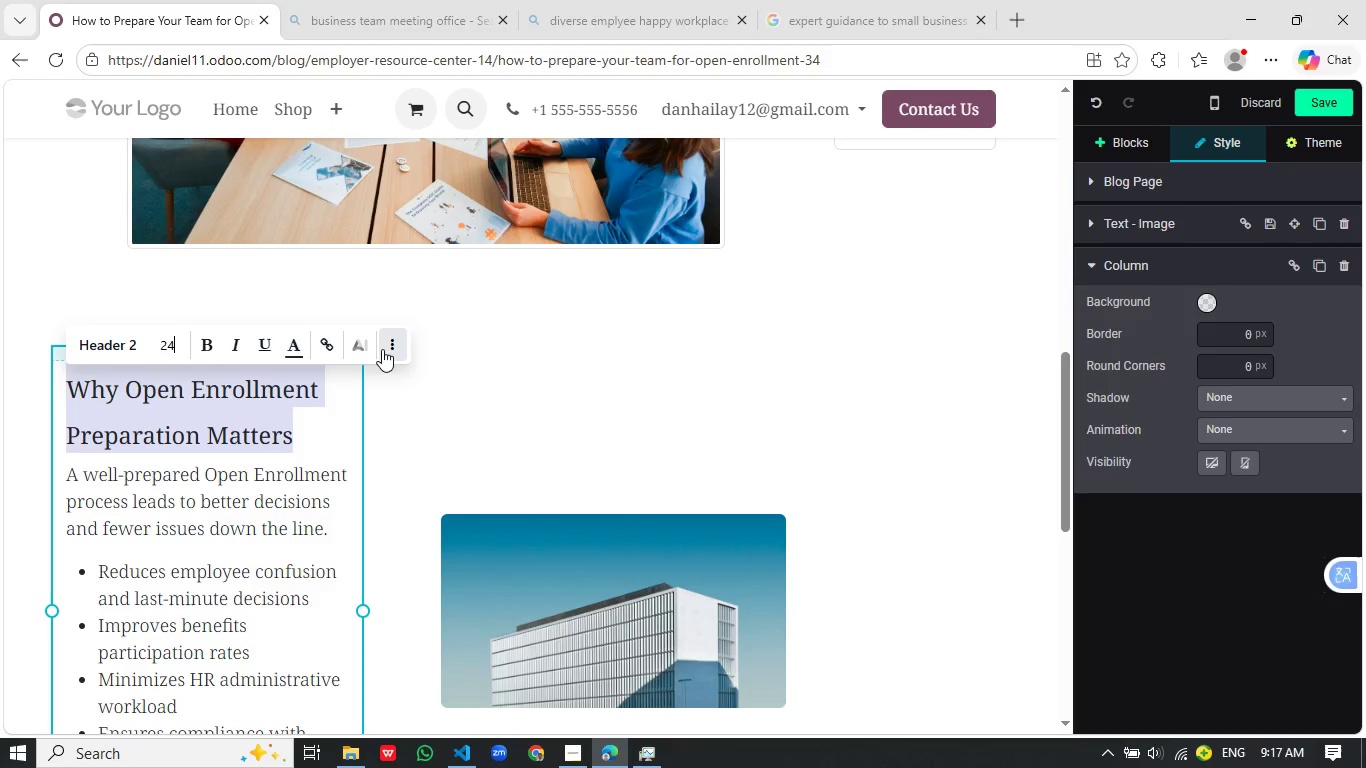 
left_click([387, 347])
 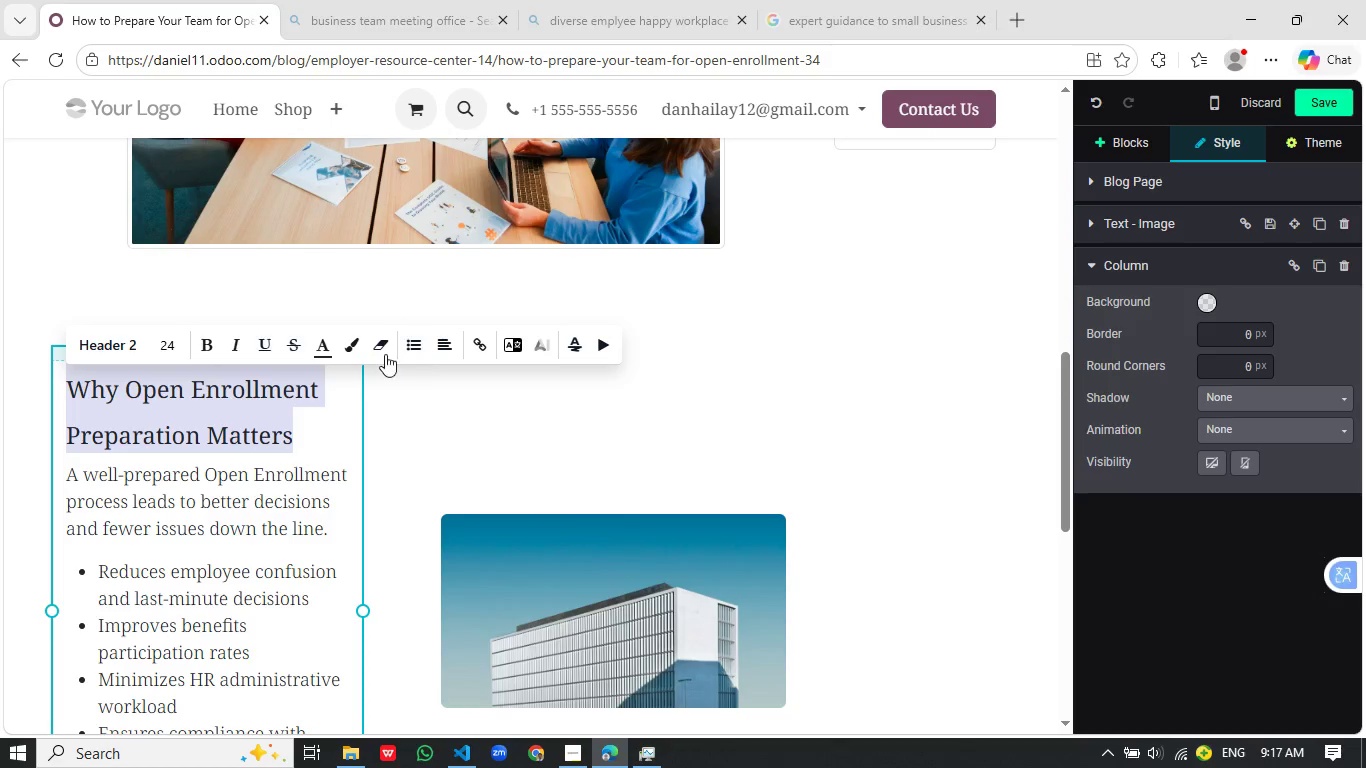 
wait(12.66)
 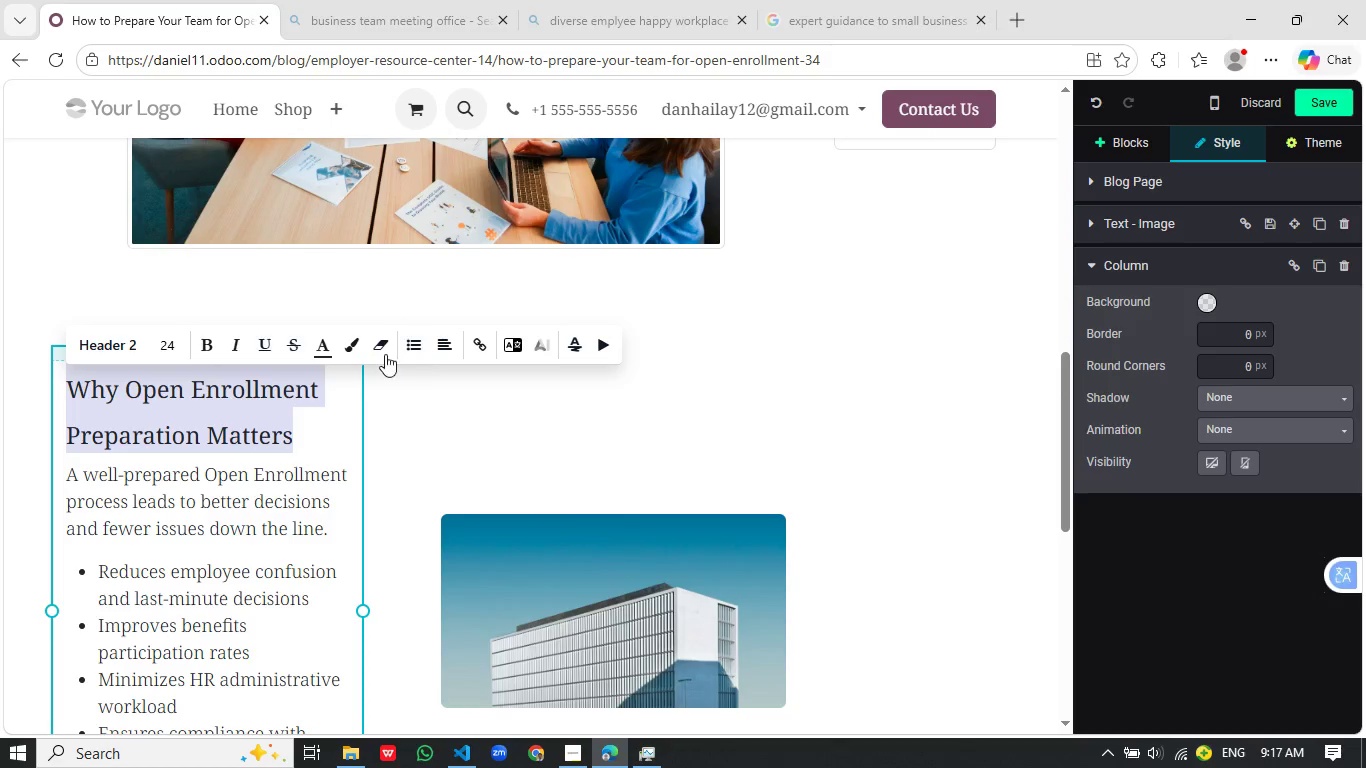 
left_click([209, 344])
 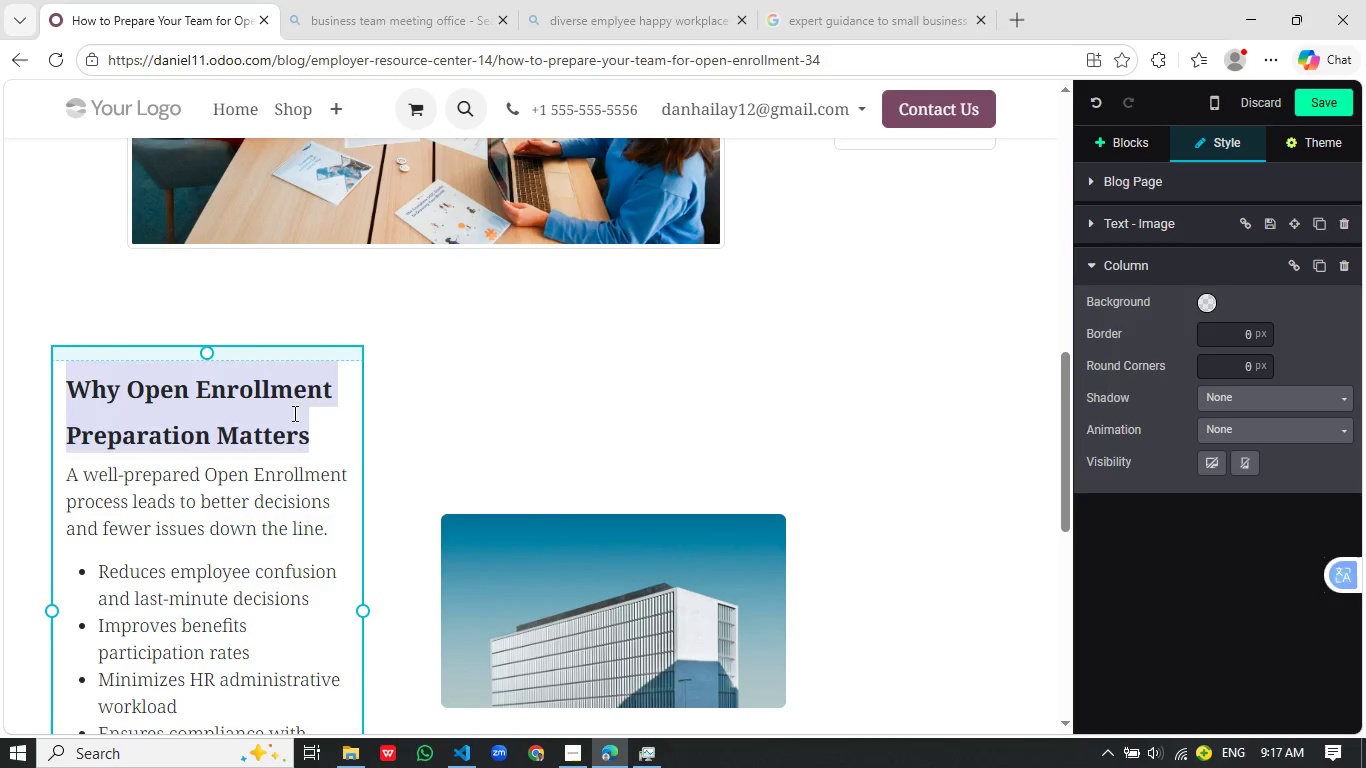 
left_click([293, 413])
 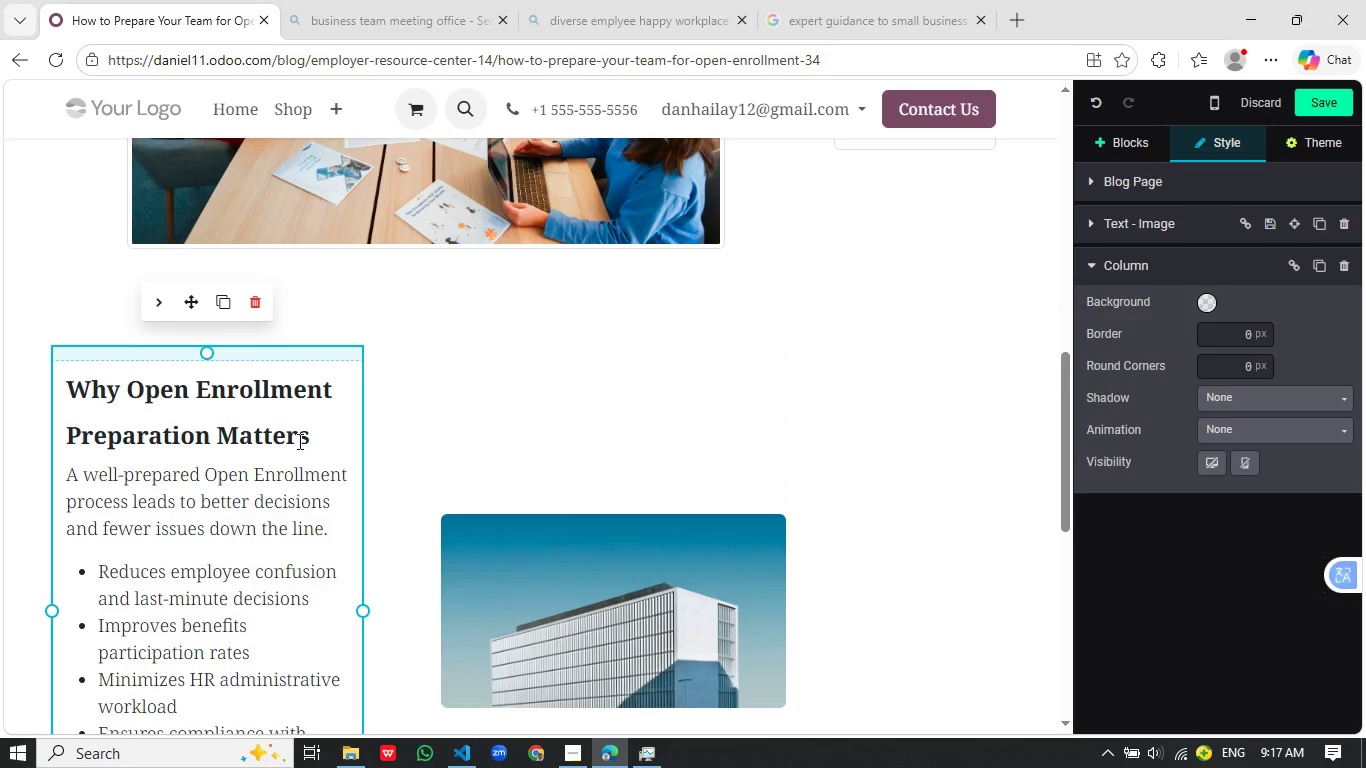 
left_click_drag(start_coordinate=[362, 409], to_coordinate=[529, 387])
 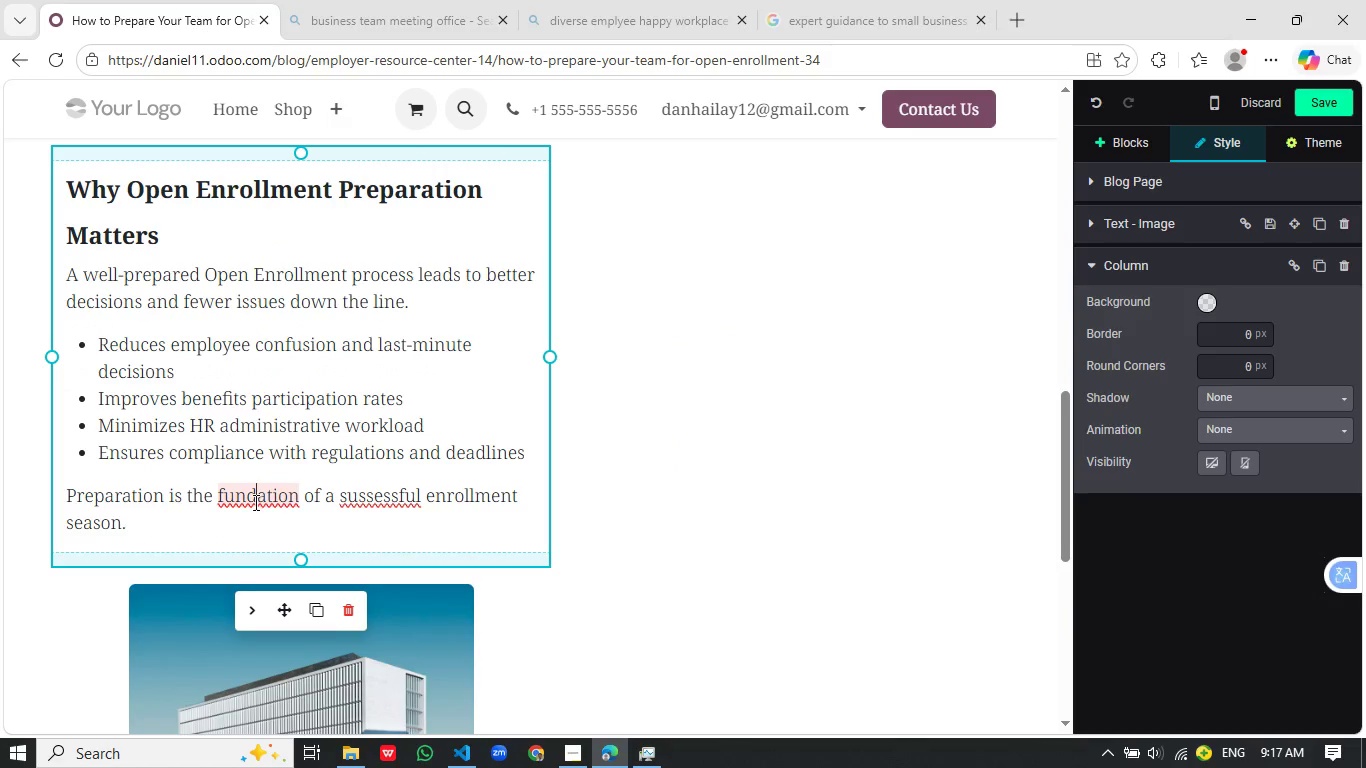 
scroll: coordinate [423, 500], scroll_direction: down, amount: 2.0
 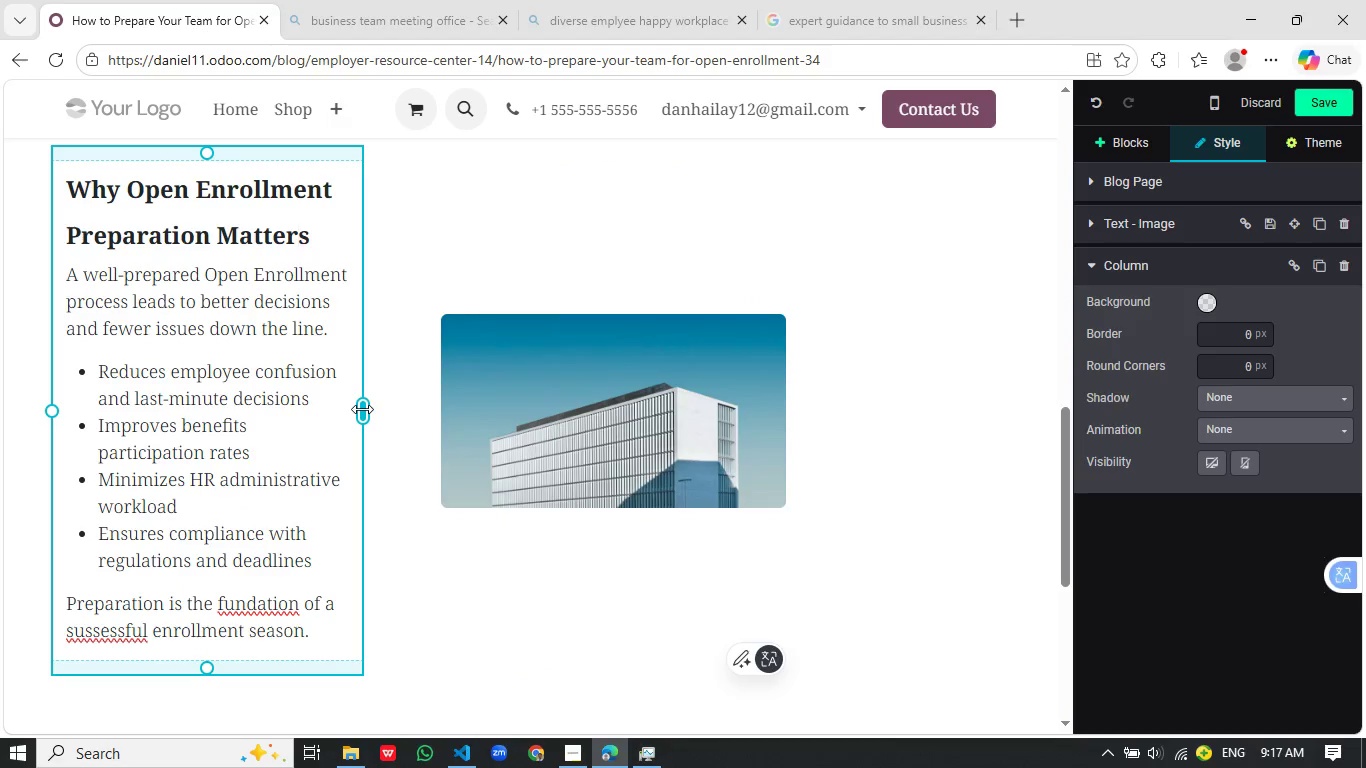 
left_click([254, 502])
 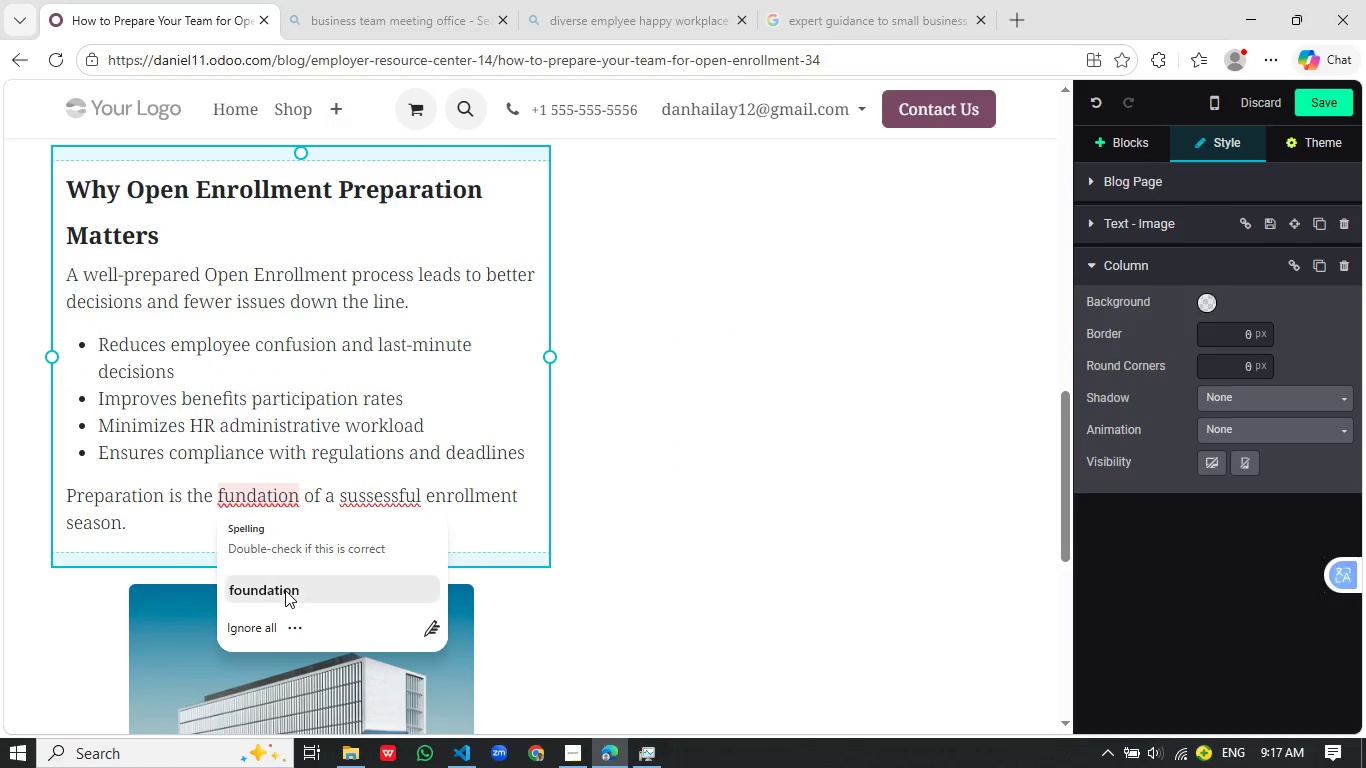 
left_click([285, 590])
 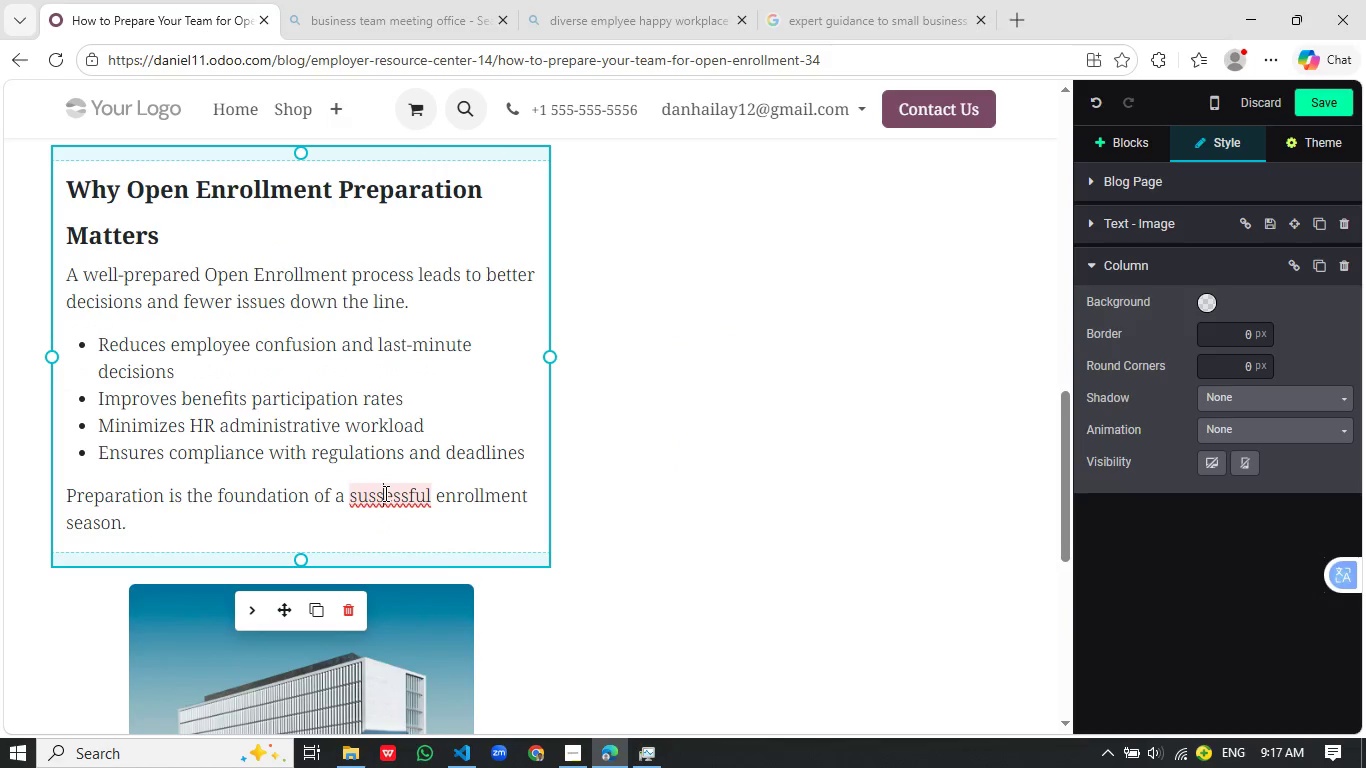 
left_click([384, 493])
 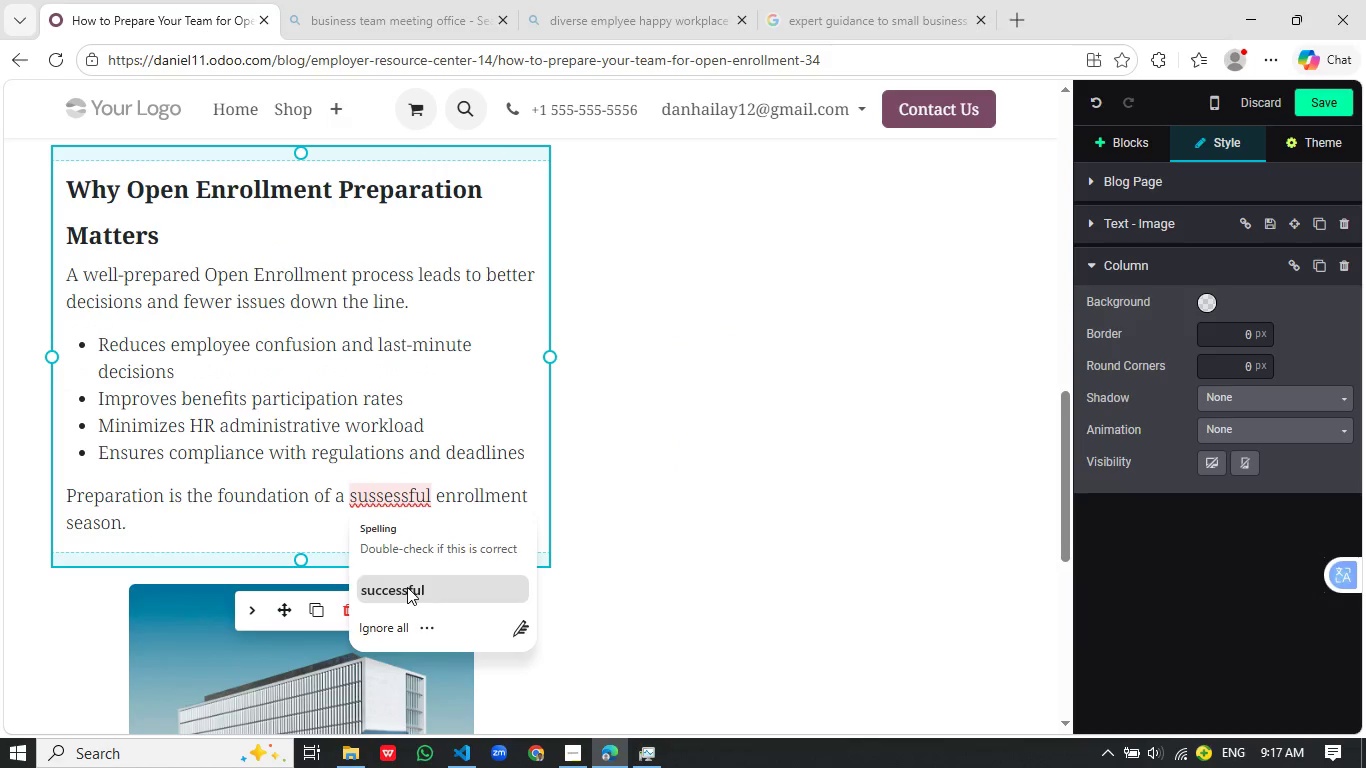 
left_click([407, 587])
 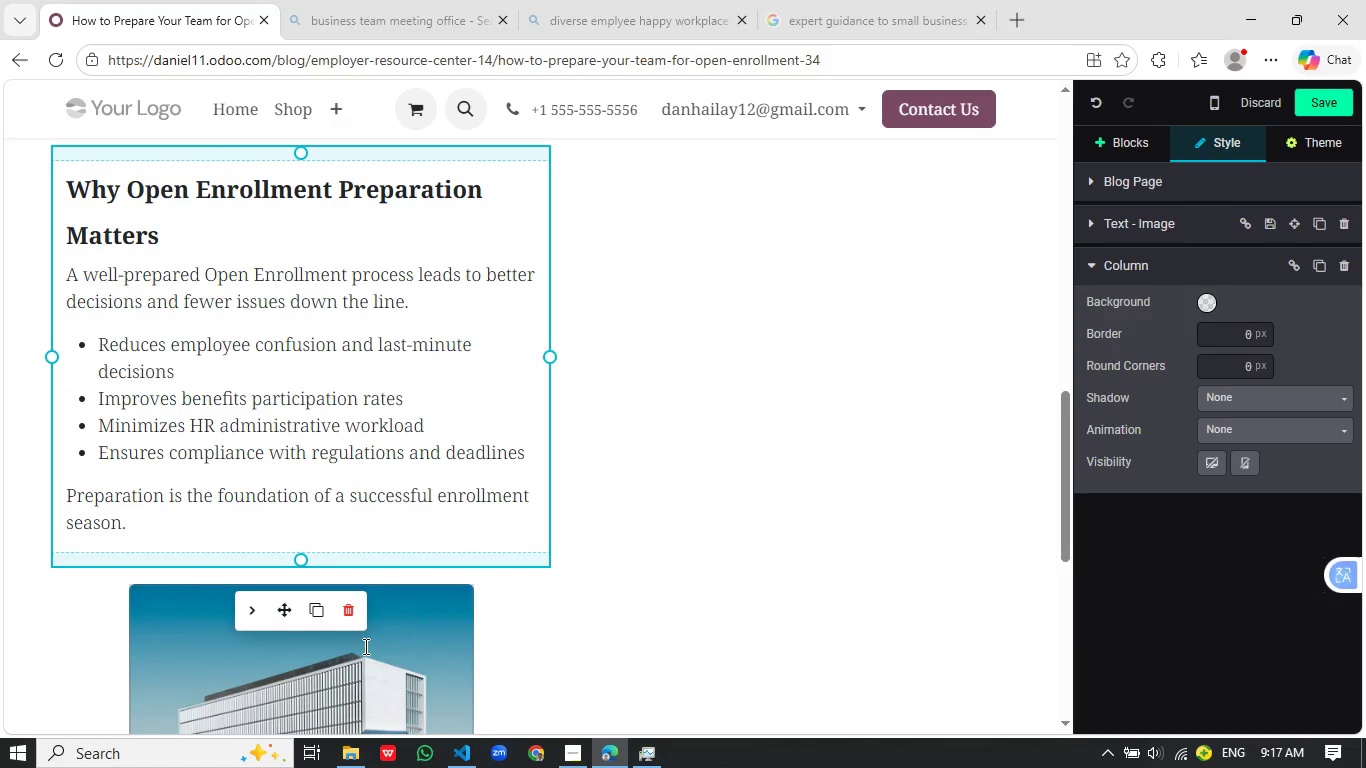 
left_click([364, 646])
 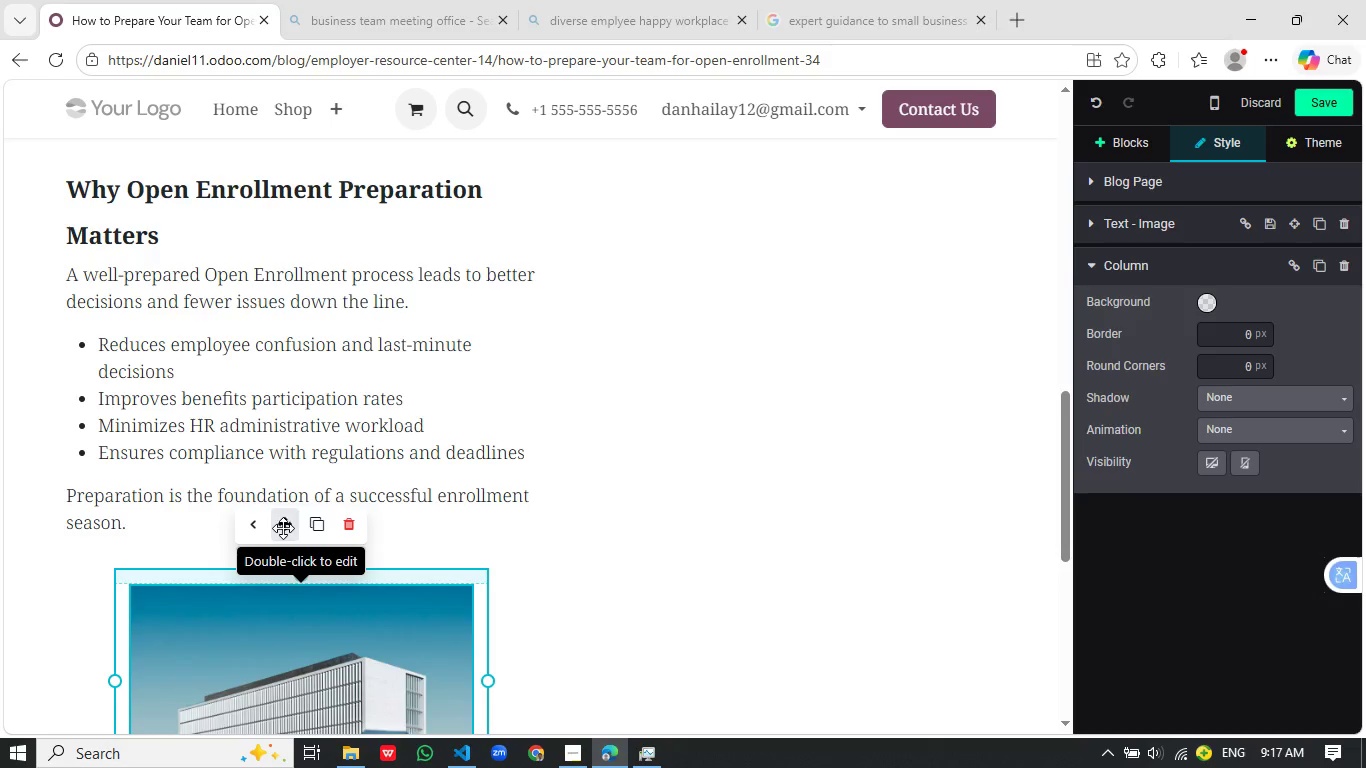 
left_click_drag(start_coordinate=[283, 528], to_coordinate=[746, 287])
 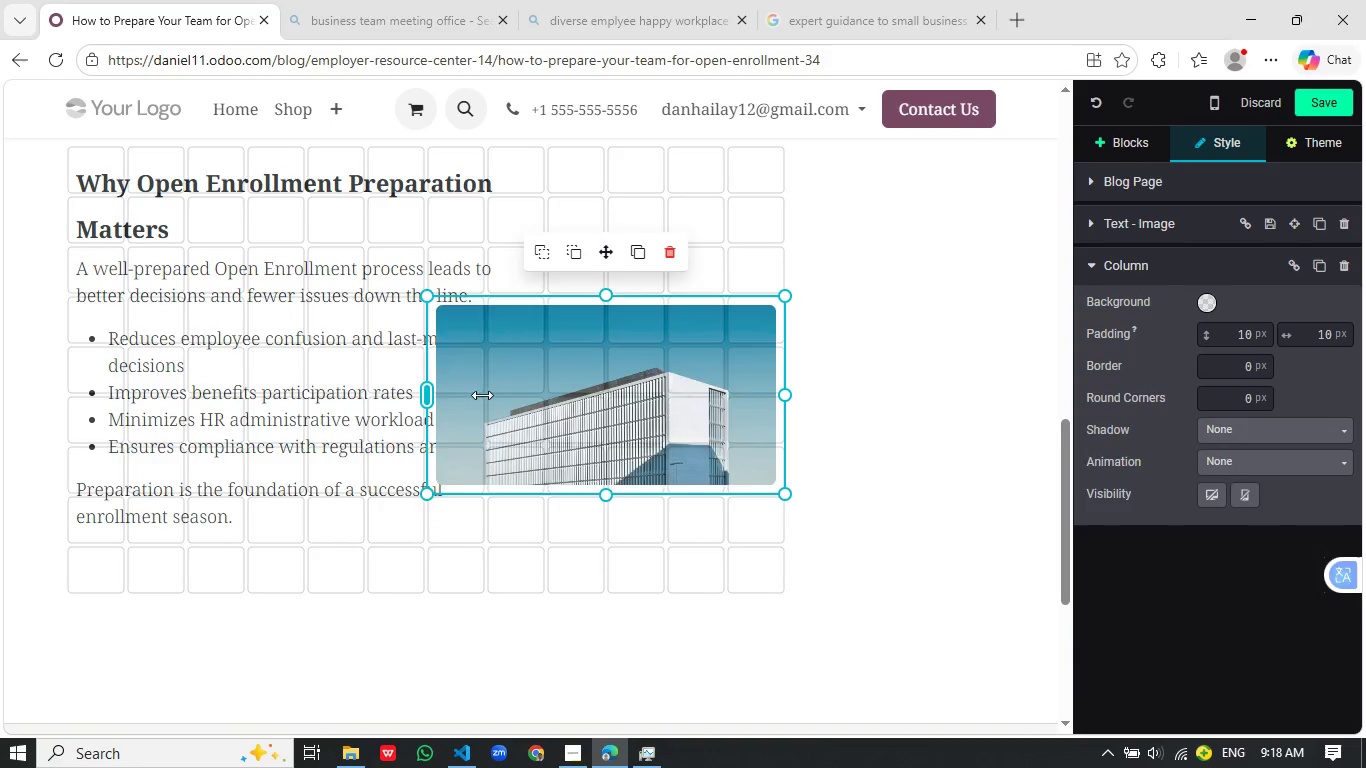 
left_click_drag(start_coordinate=[425, 398], to_coordinate=[524, 384])
 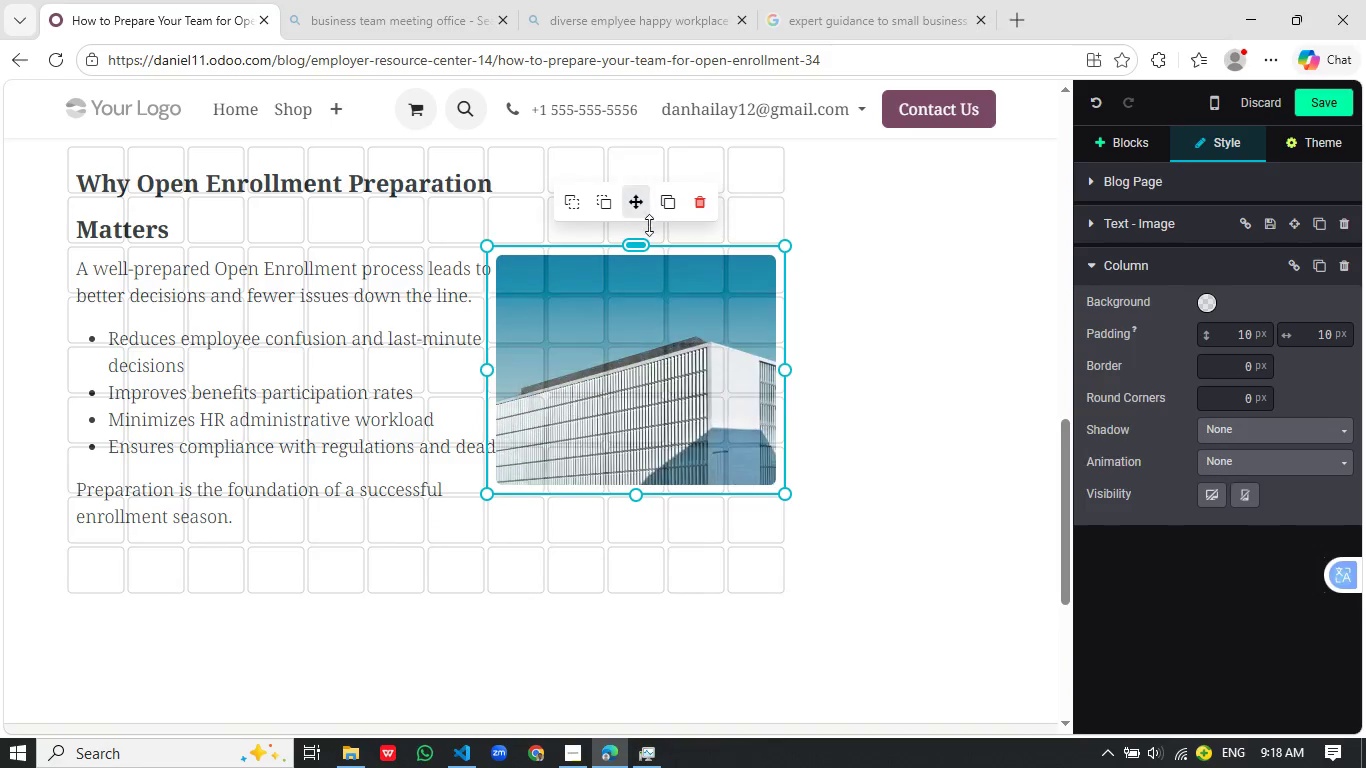 
left_click_drag(start_coordinate=[639, 291], to_coordinate=[655, 133])
 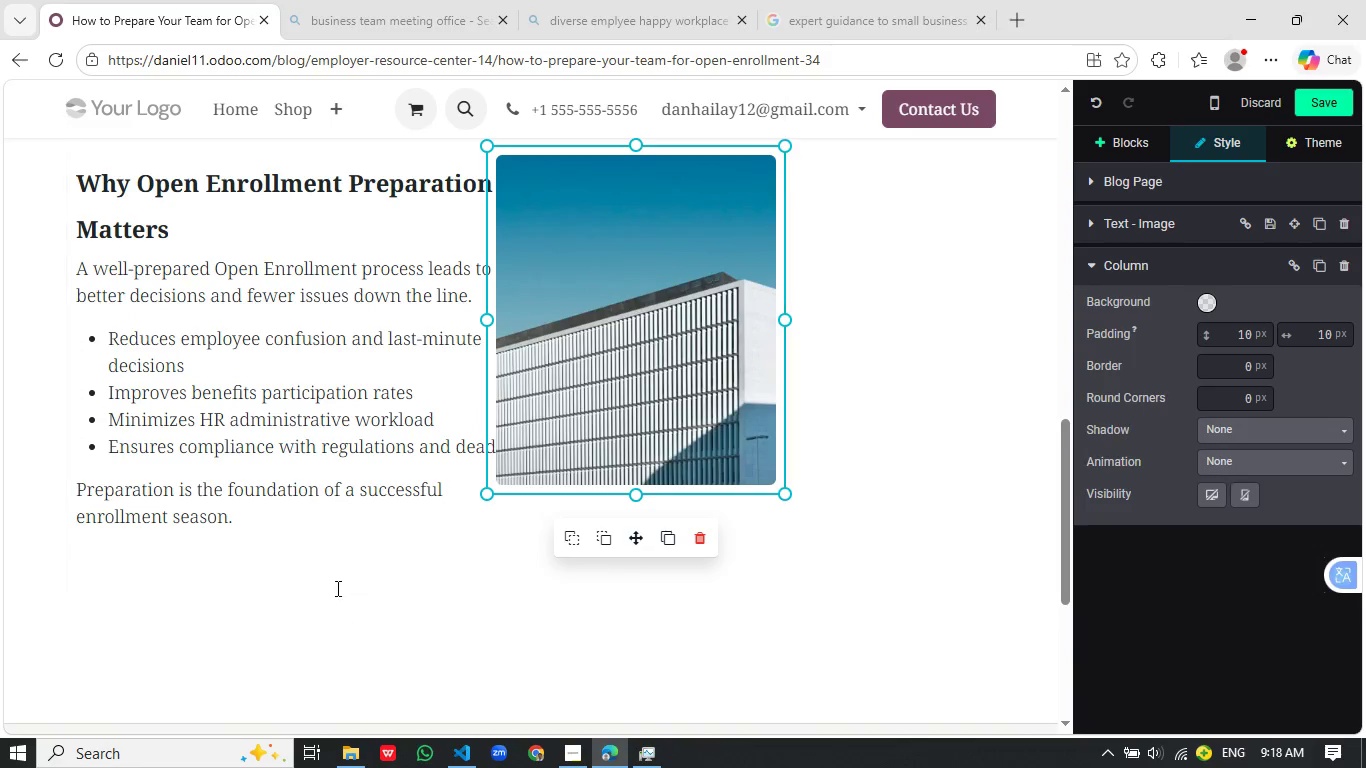 
left_click([335, 587])
 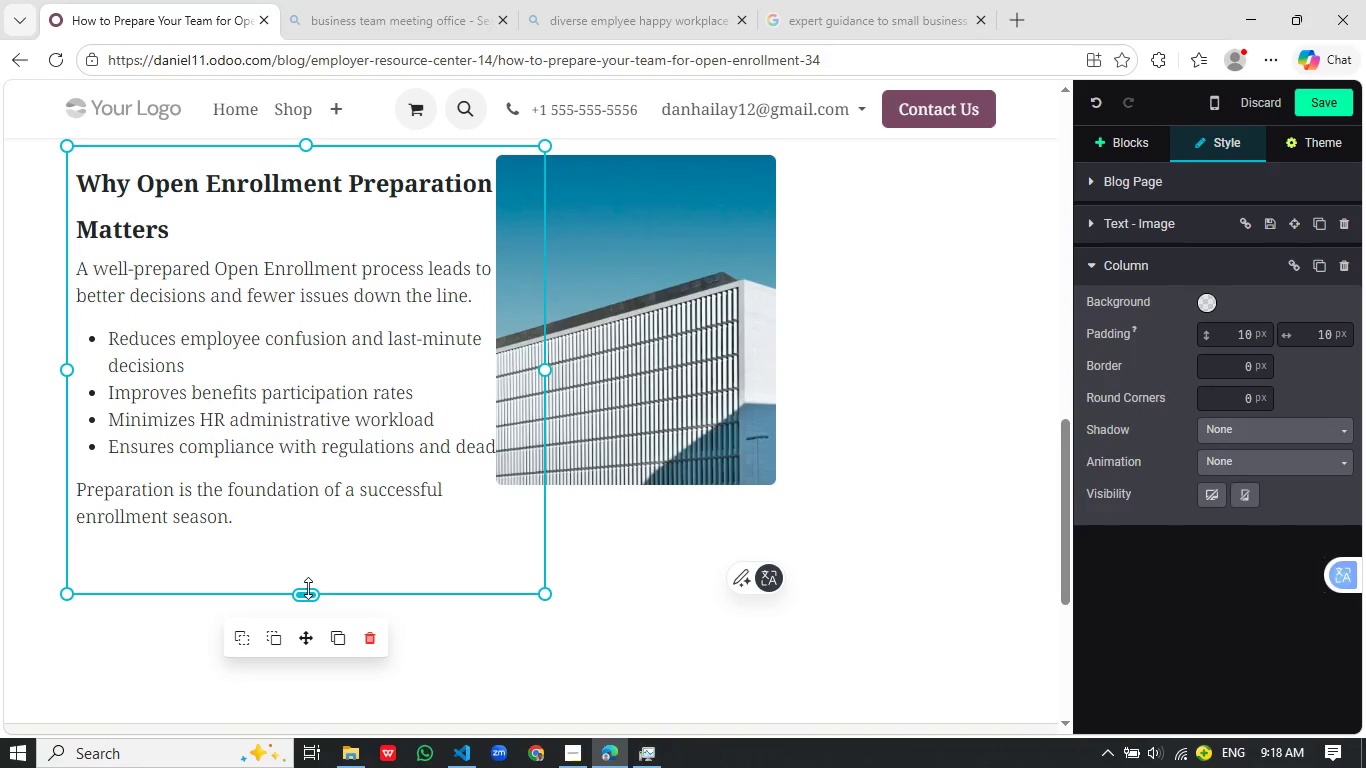 
left_click_drag(start_coordinate=[308, 588], to_coordinate=[303, 536])
 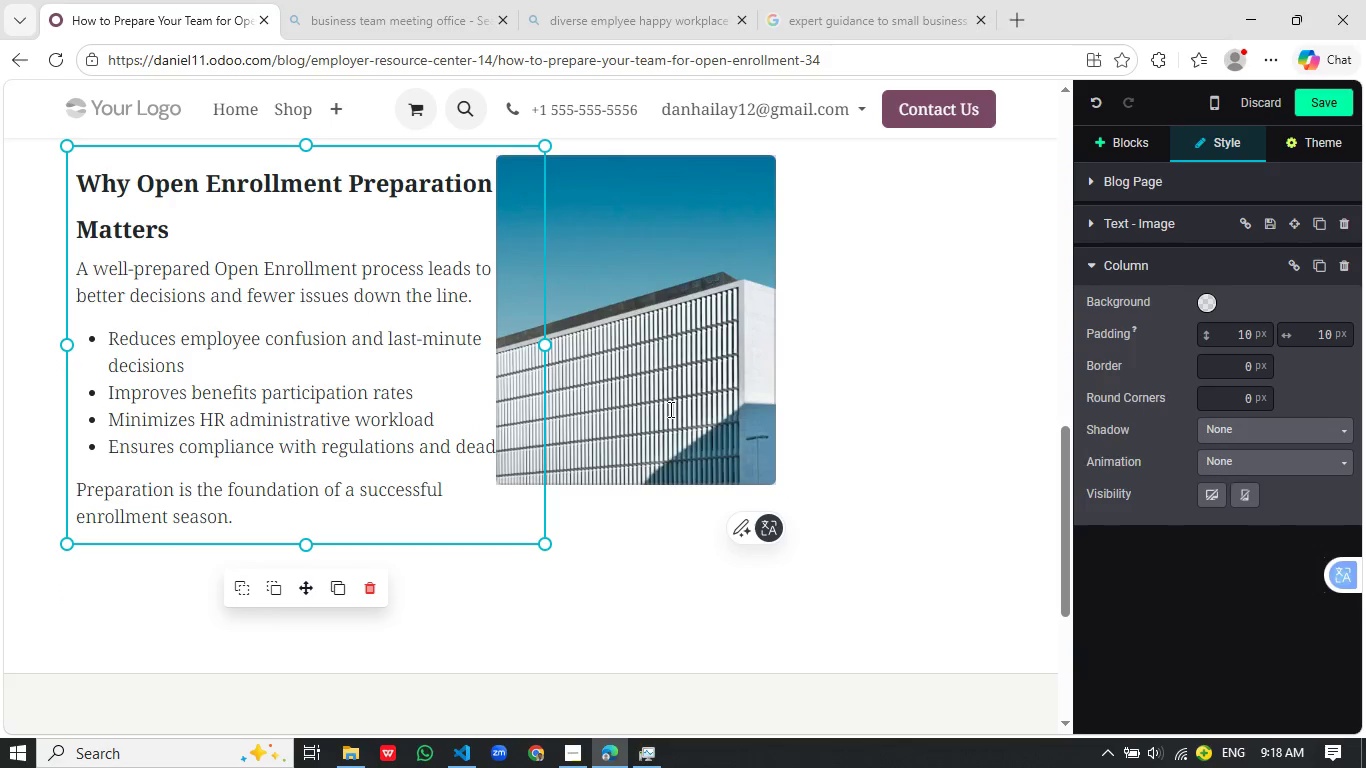 
left_click([669, 409])
 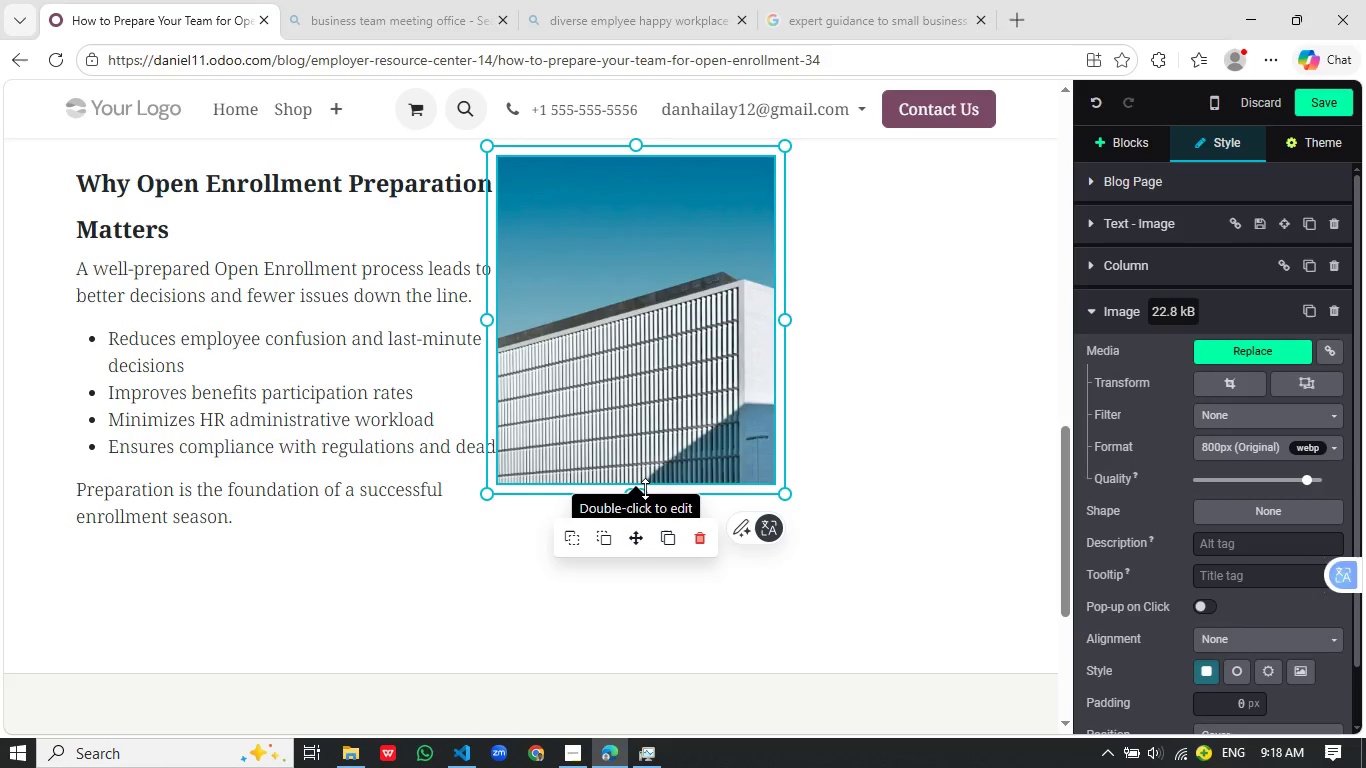 
left_click_drag(start_coordinate=[645, 489], to_coordinate=[640, 538])
 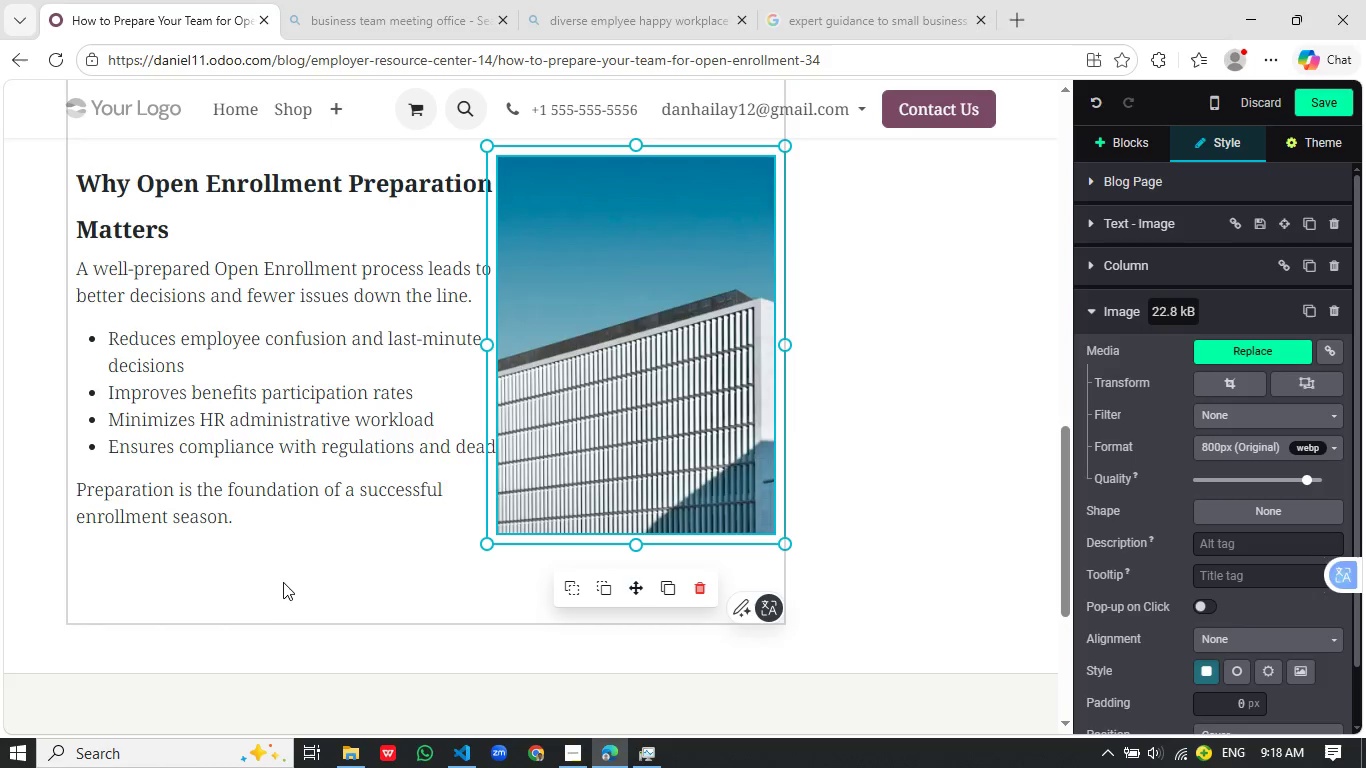 
left_click([283, 582])
 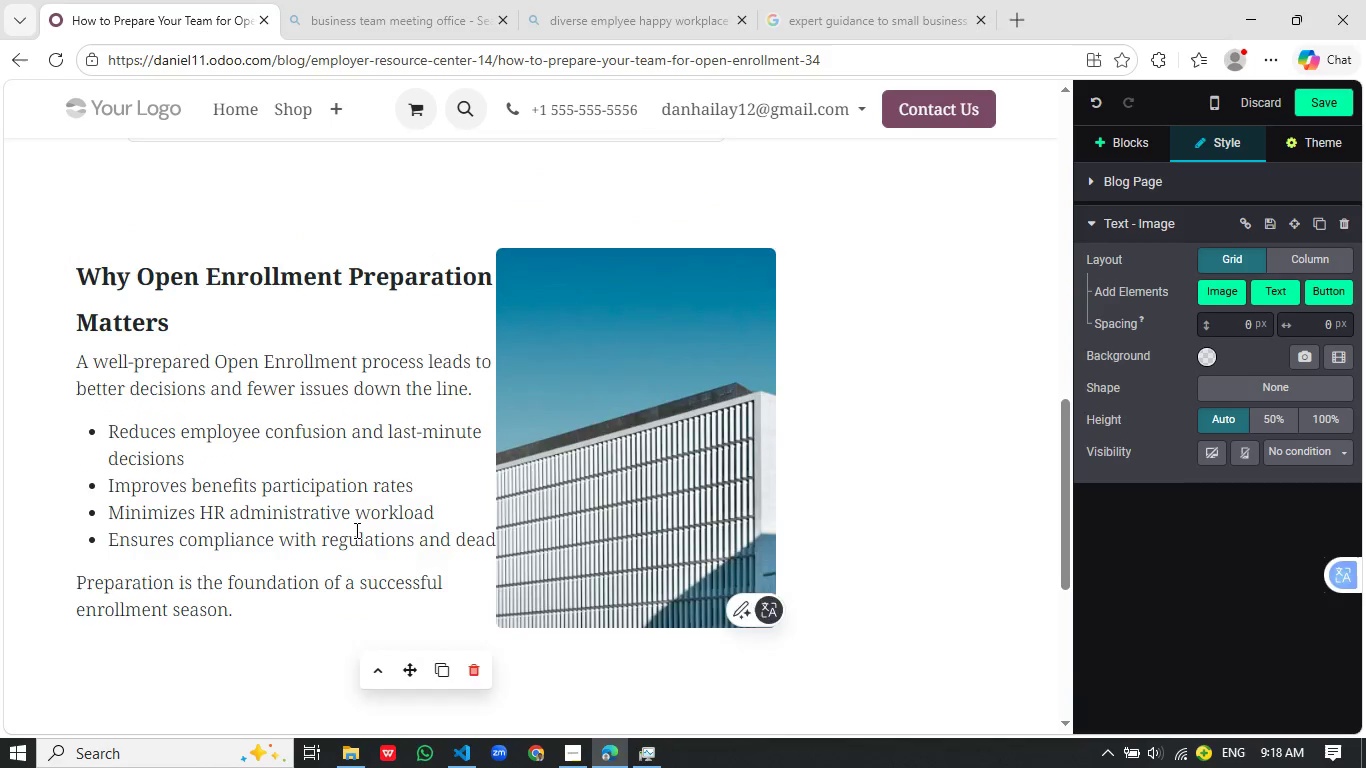 
left_click_drag(start_coordinate=[386, 318], to_coordinate=[399, 226])
 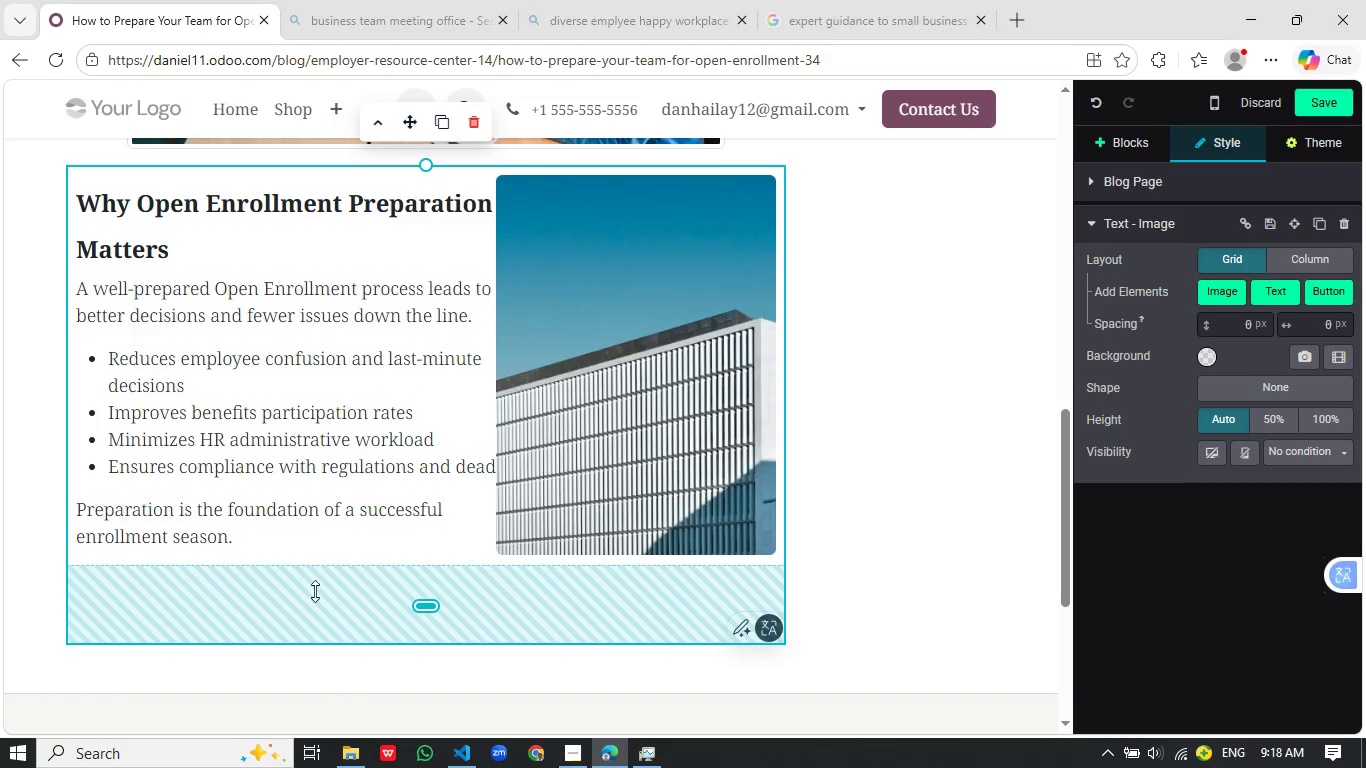 
scroll: coordinate [340, 455], scroll_direction: up, amount: 1.0
 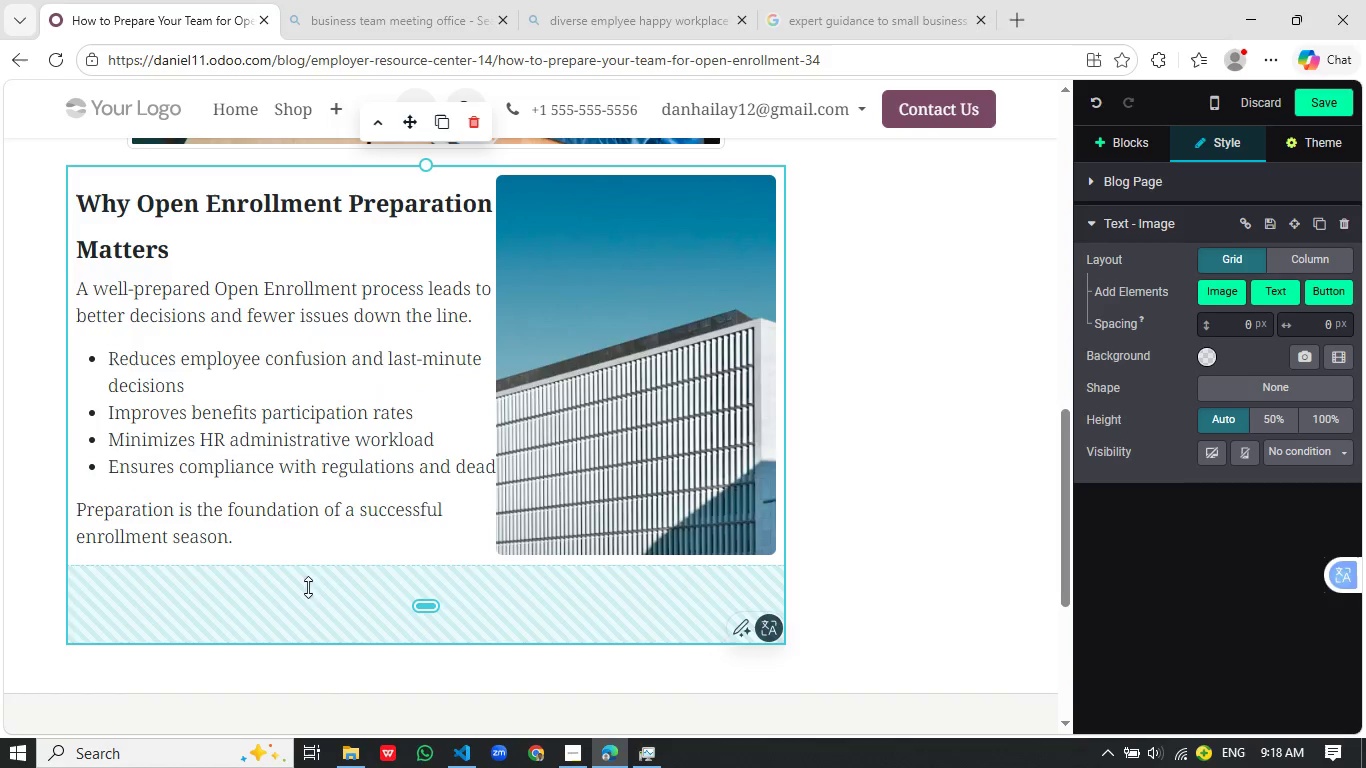 
left_click_drag(start_coordinate=[311, 596], to_coordinate=[335, 522])
 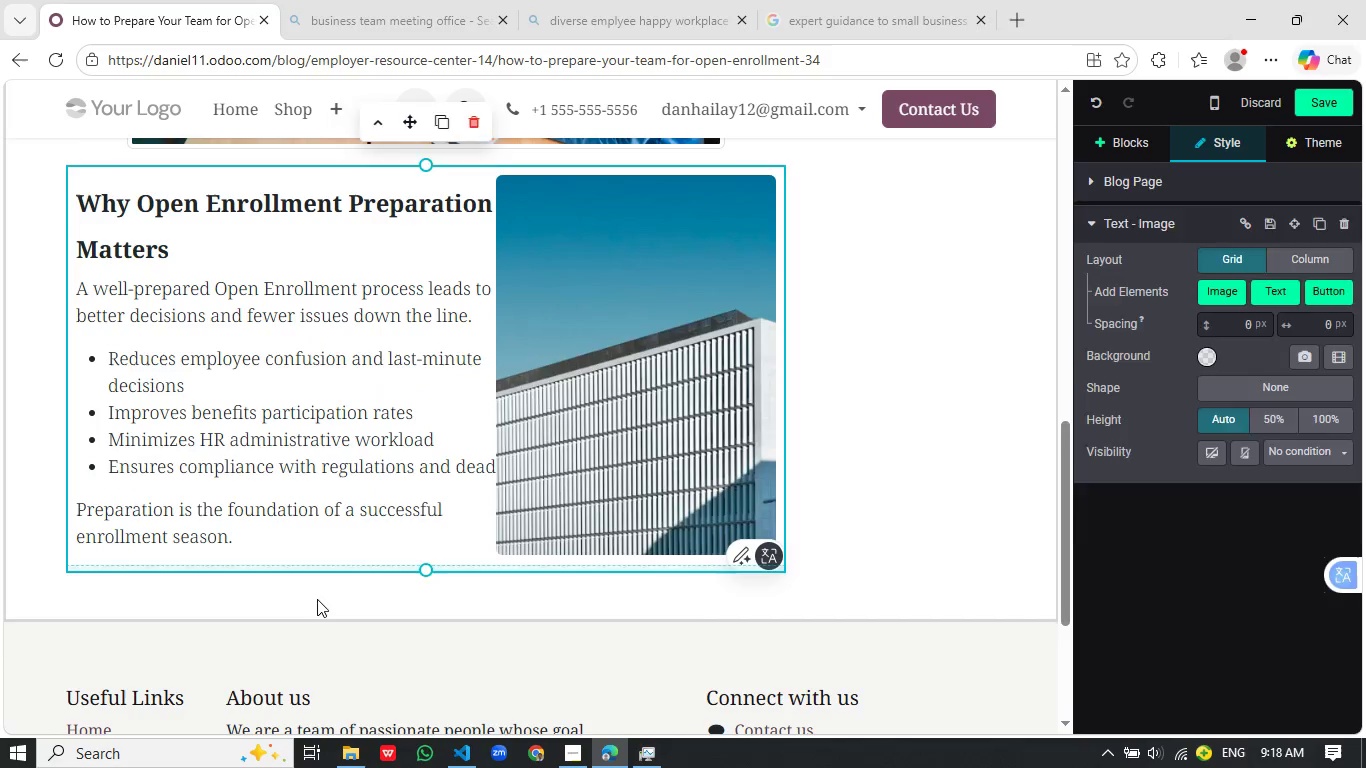 
left_click([315, 601])
 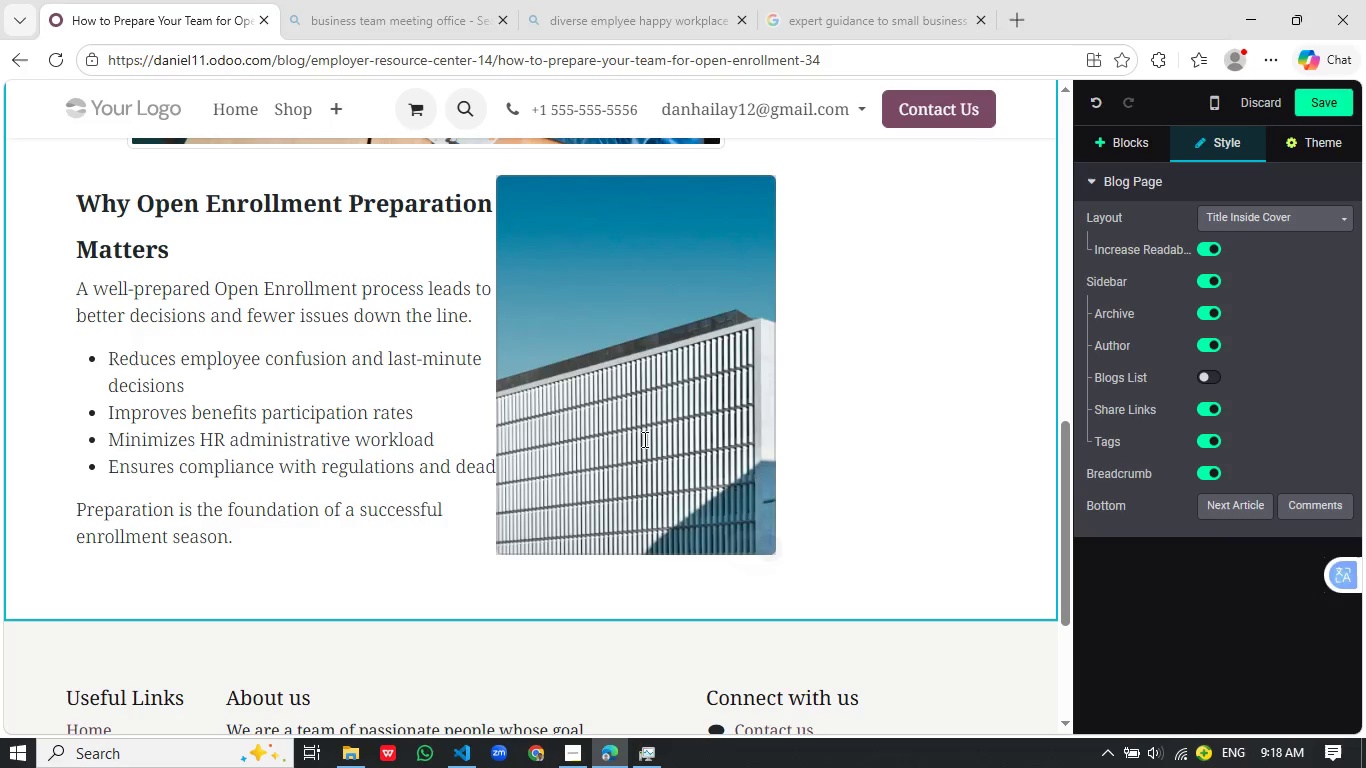 
left_click([643, 439])
 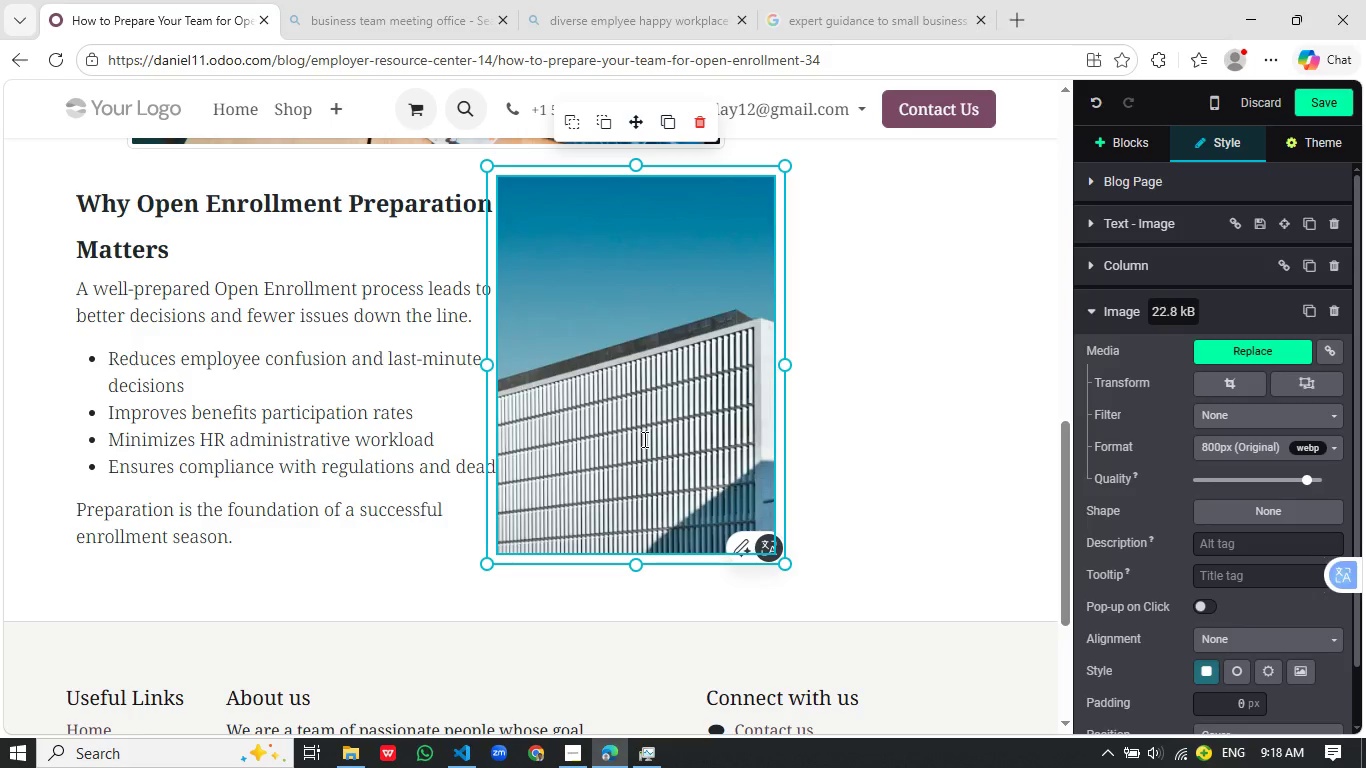 
wait(10.09)
 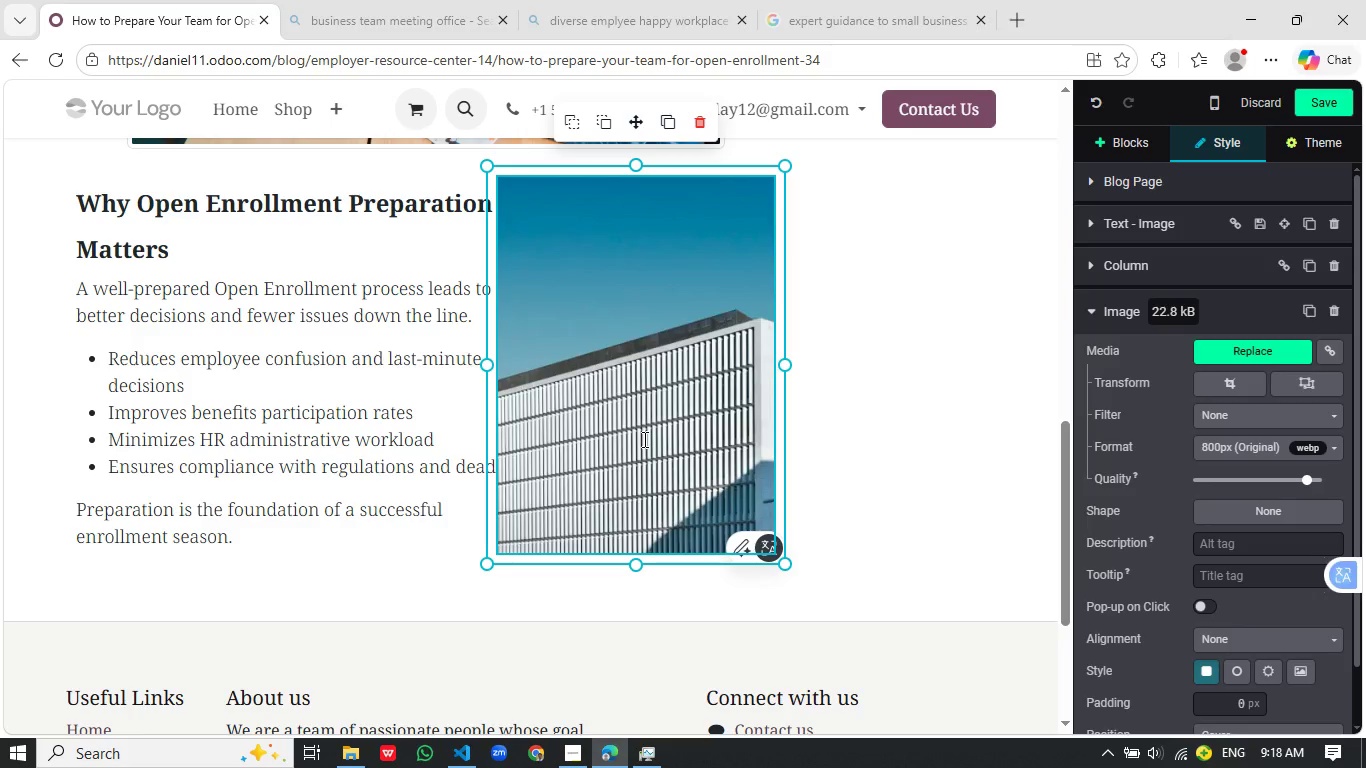 
left_click([1216, 348])
 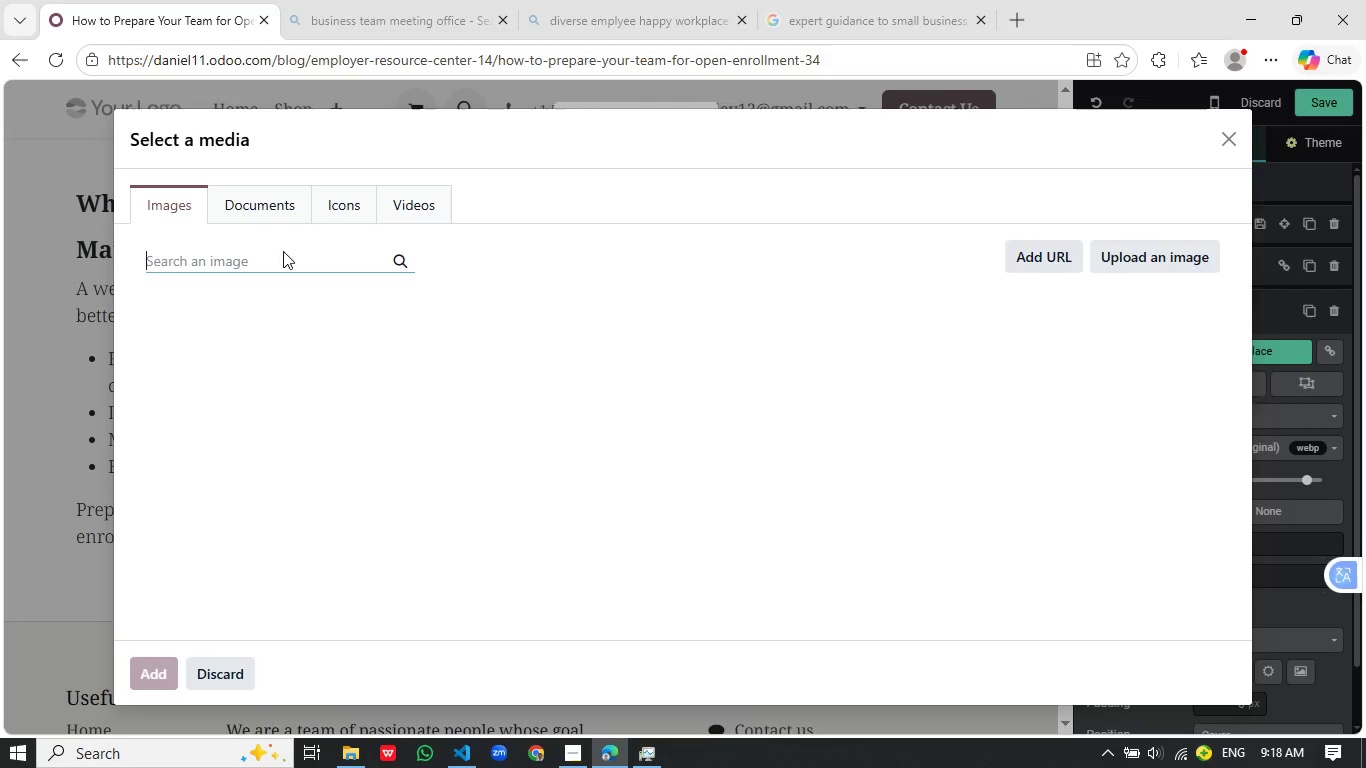 
type(coo)
key(Backspace)
type(rporate employees meeting presentation)
 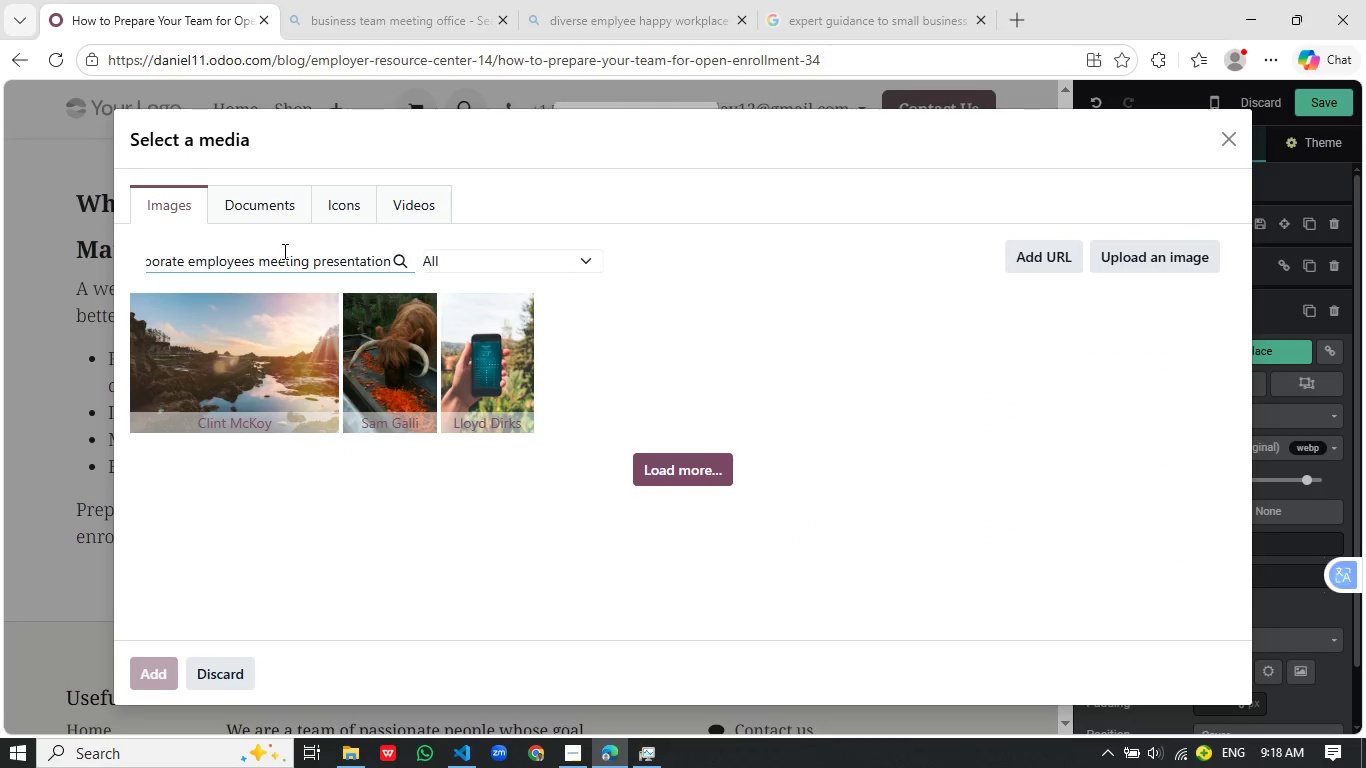 
type( benefits explanation)
 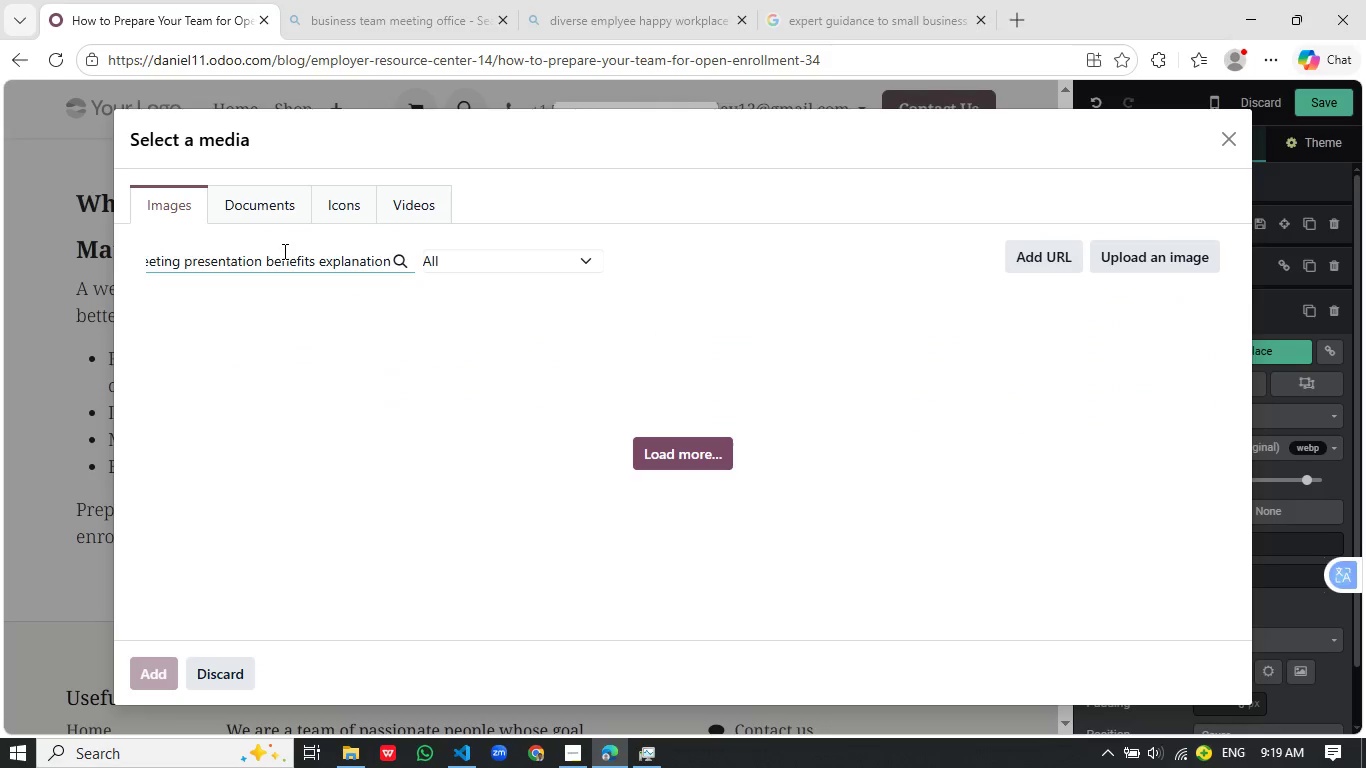 
wait(6.69)
 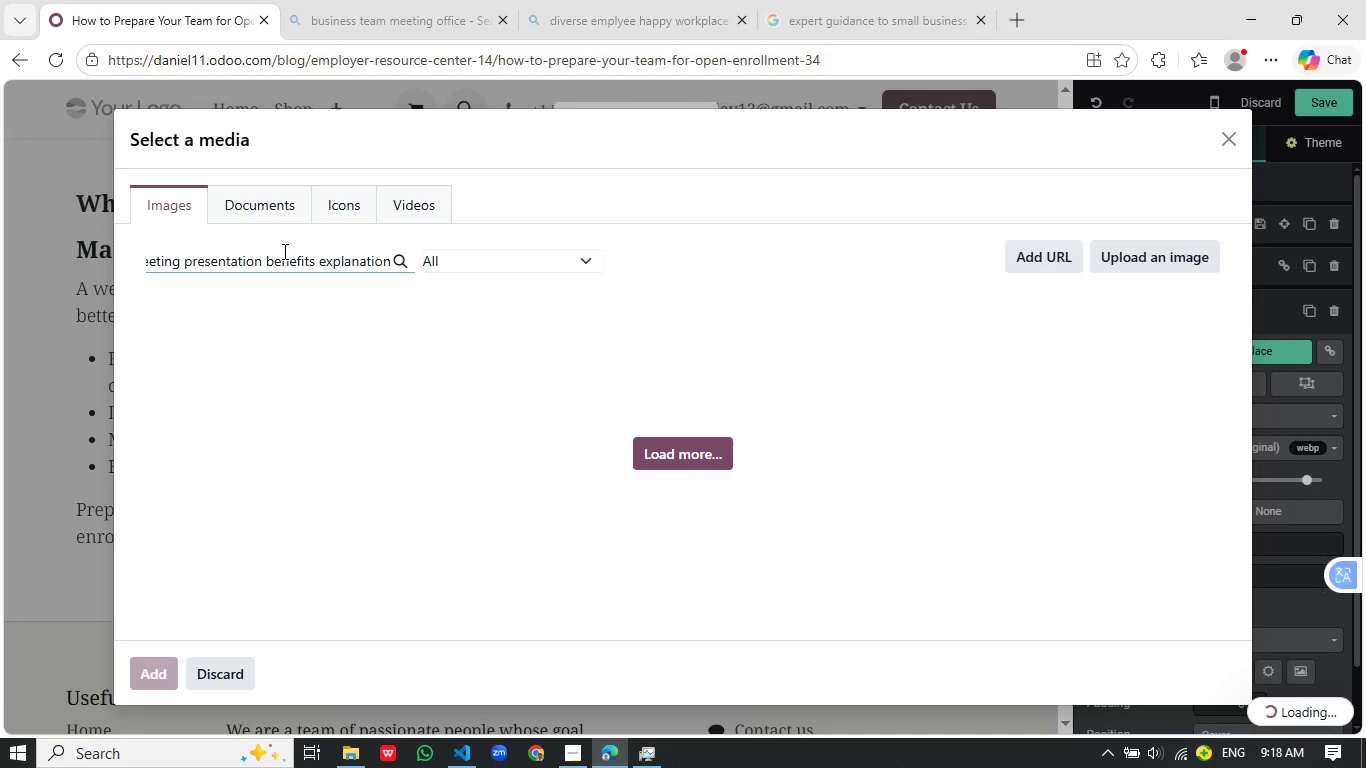 
key(Control+A)
 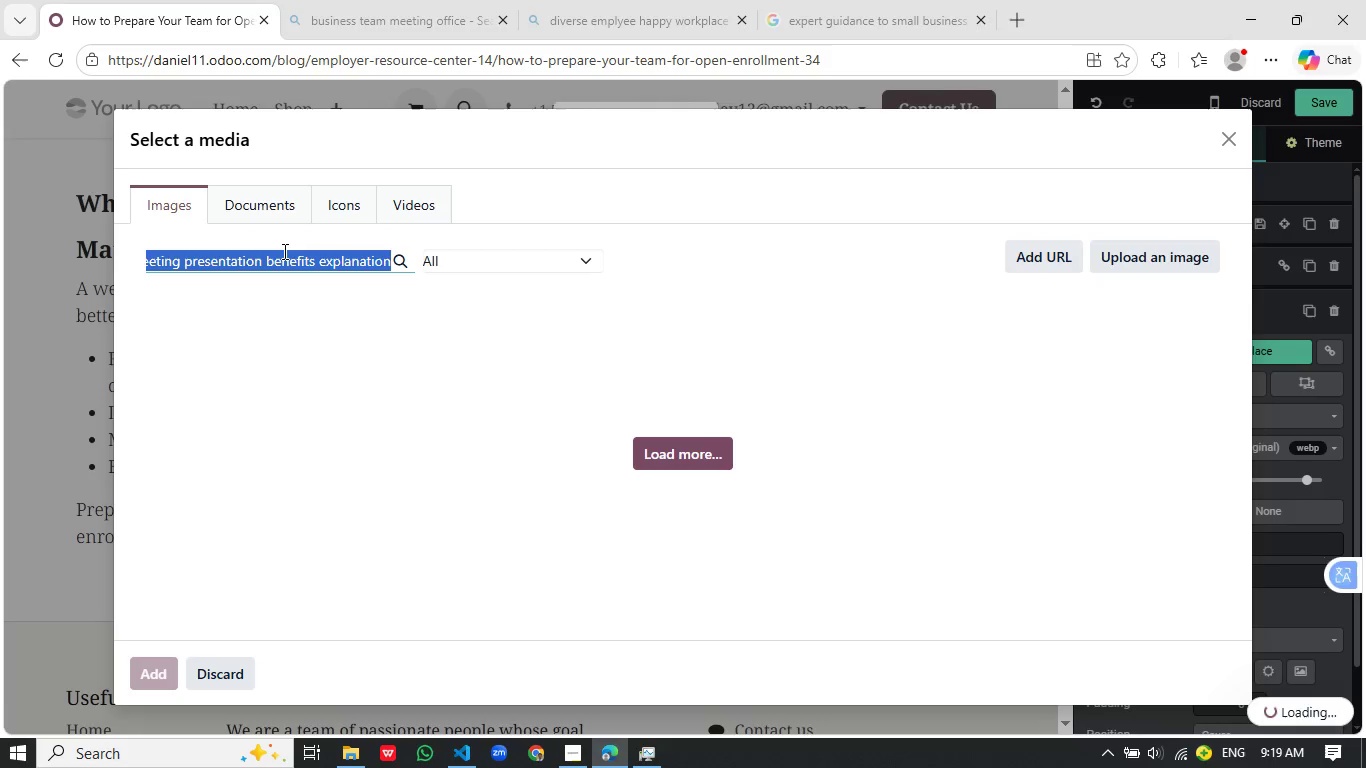 
key(Control+C)
 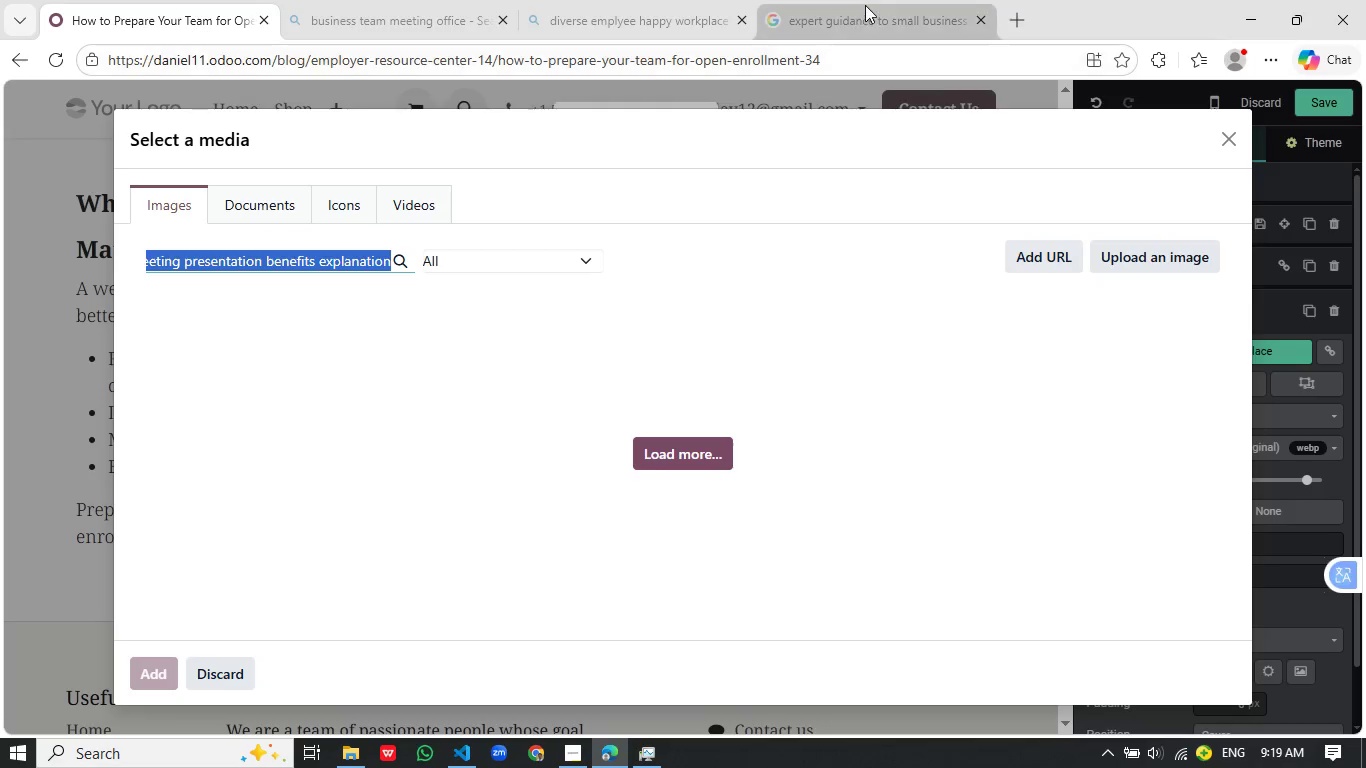 
left_click([865, 5])
 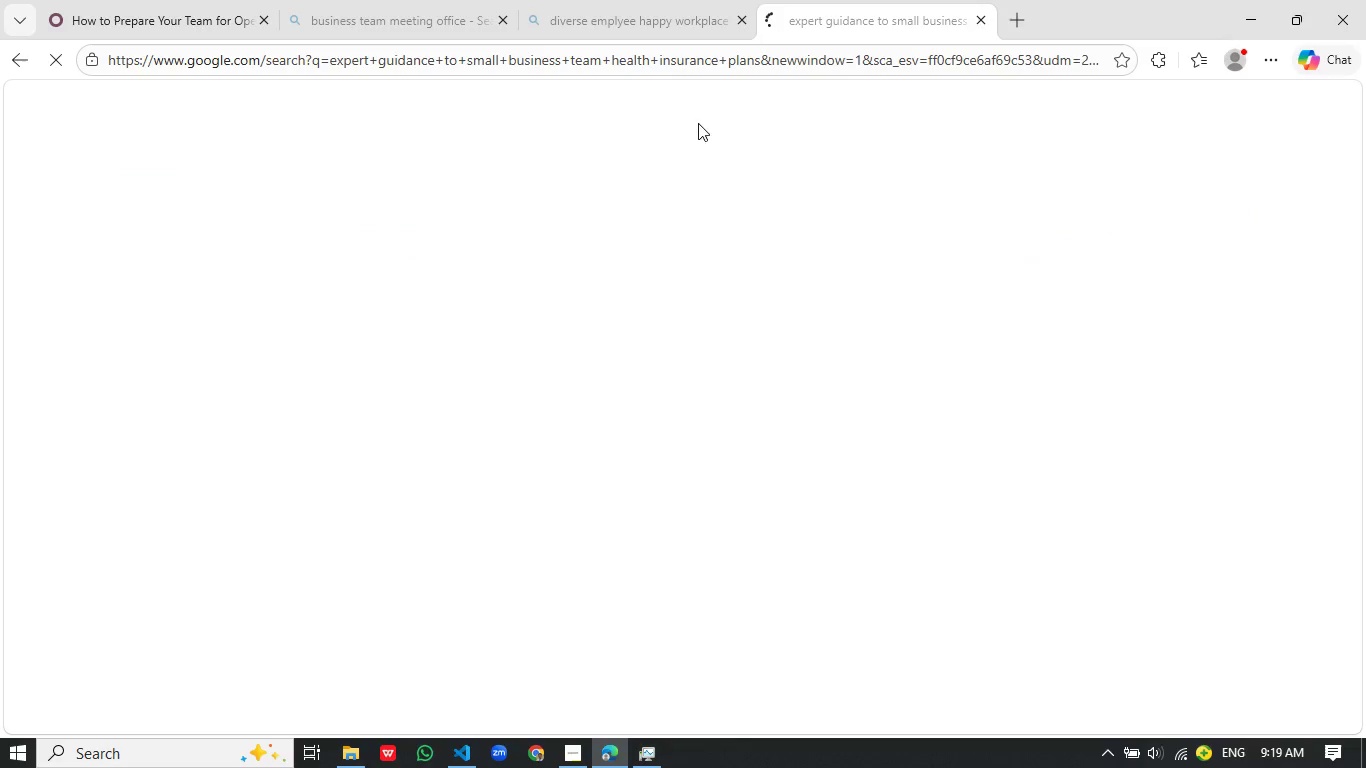 
key(Control+ControlLeft)
 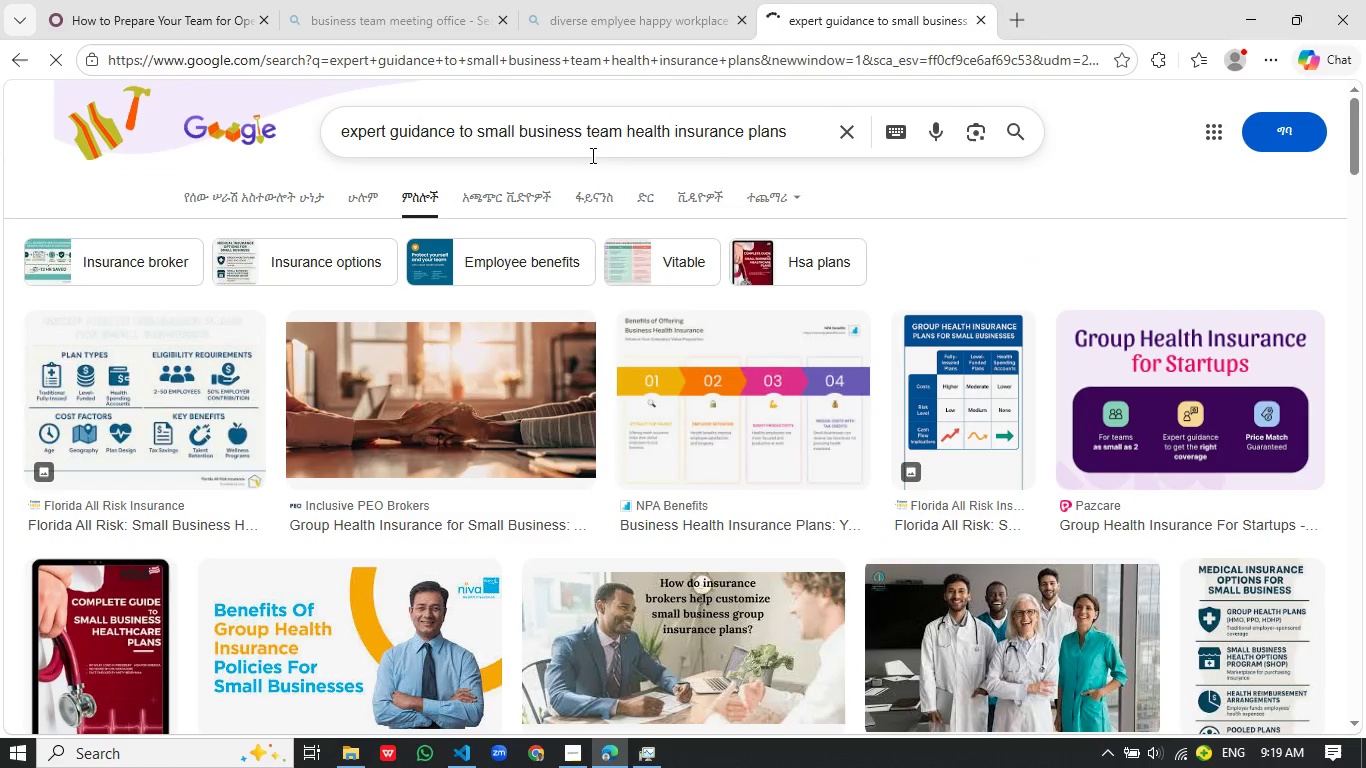 
left_click([637, 134])
 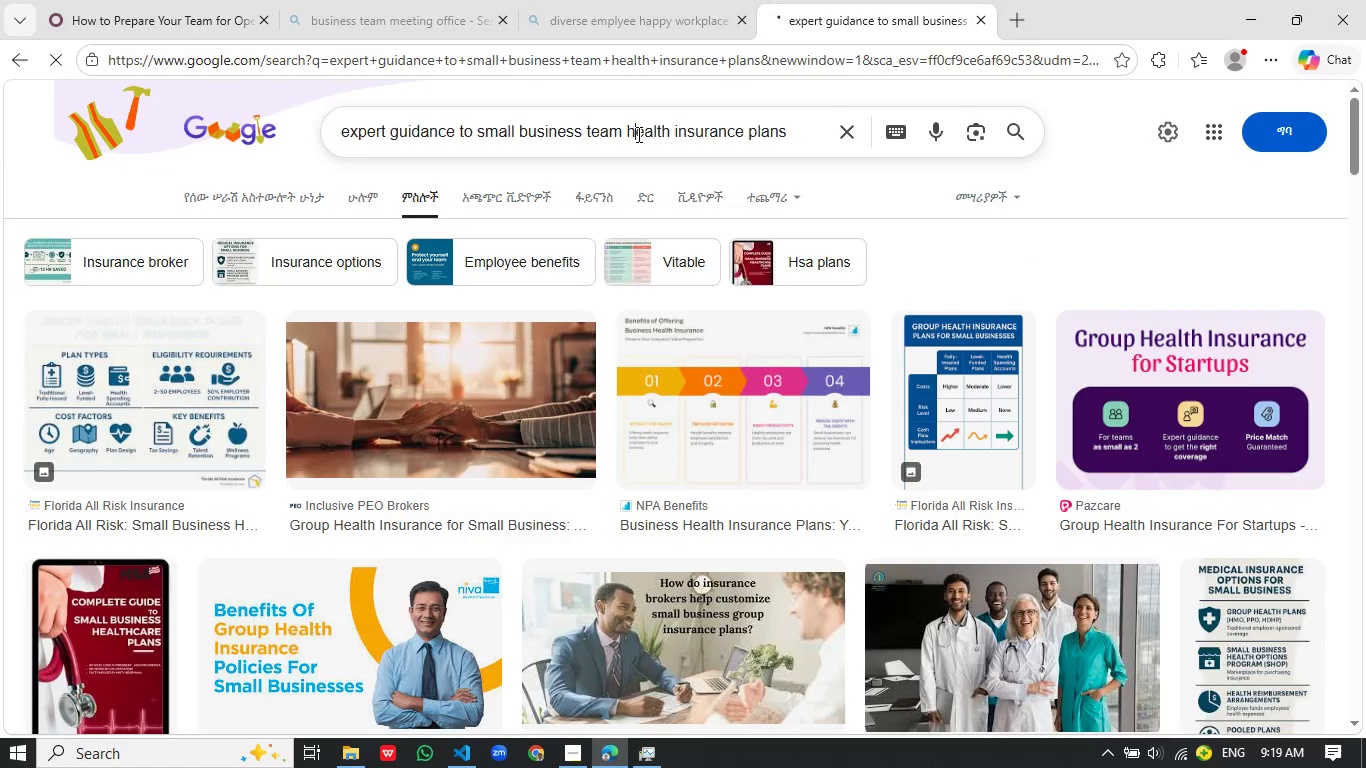 
key(Control+A)
 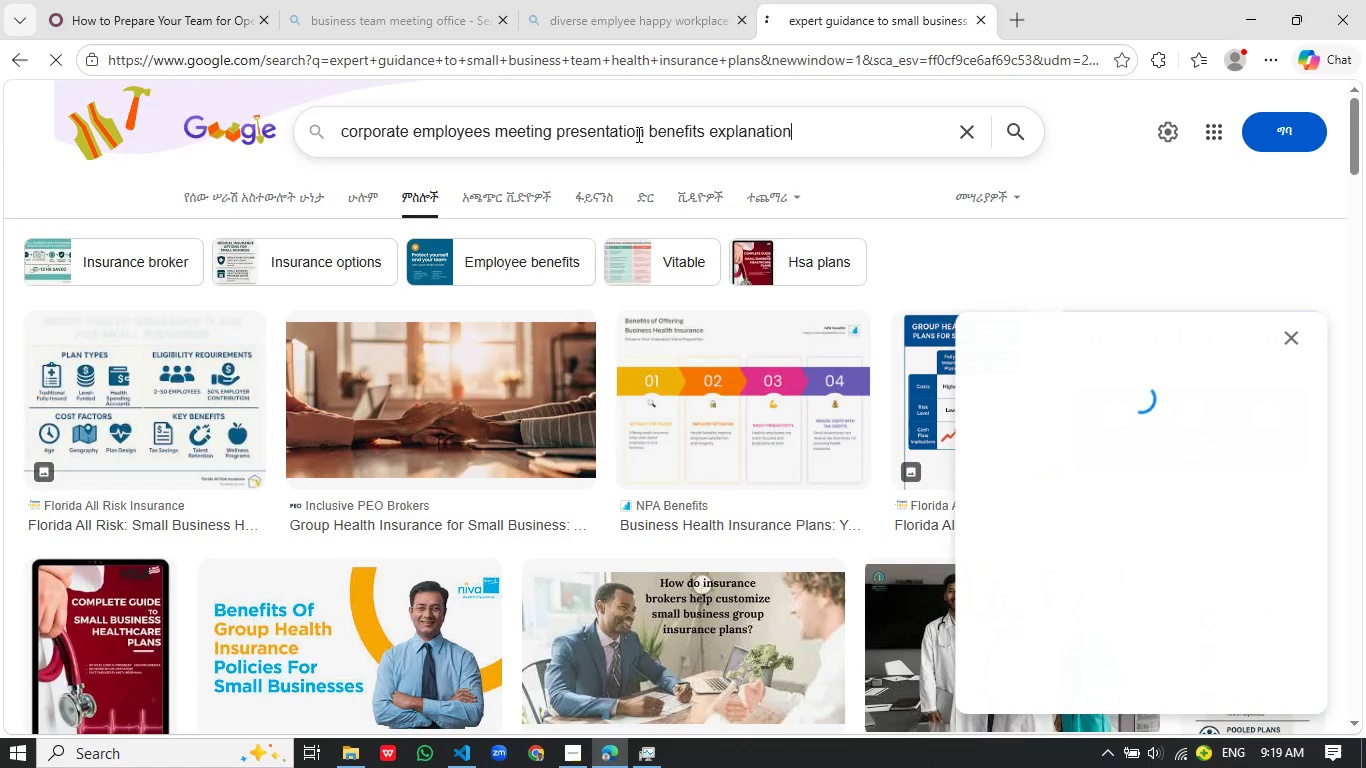 
key(Control+V)
 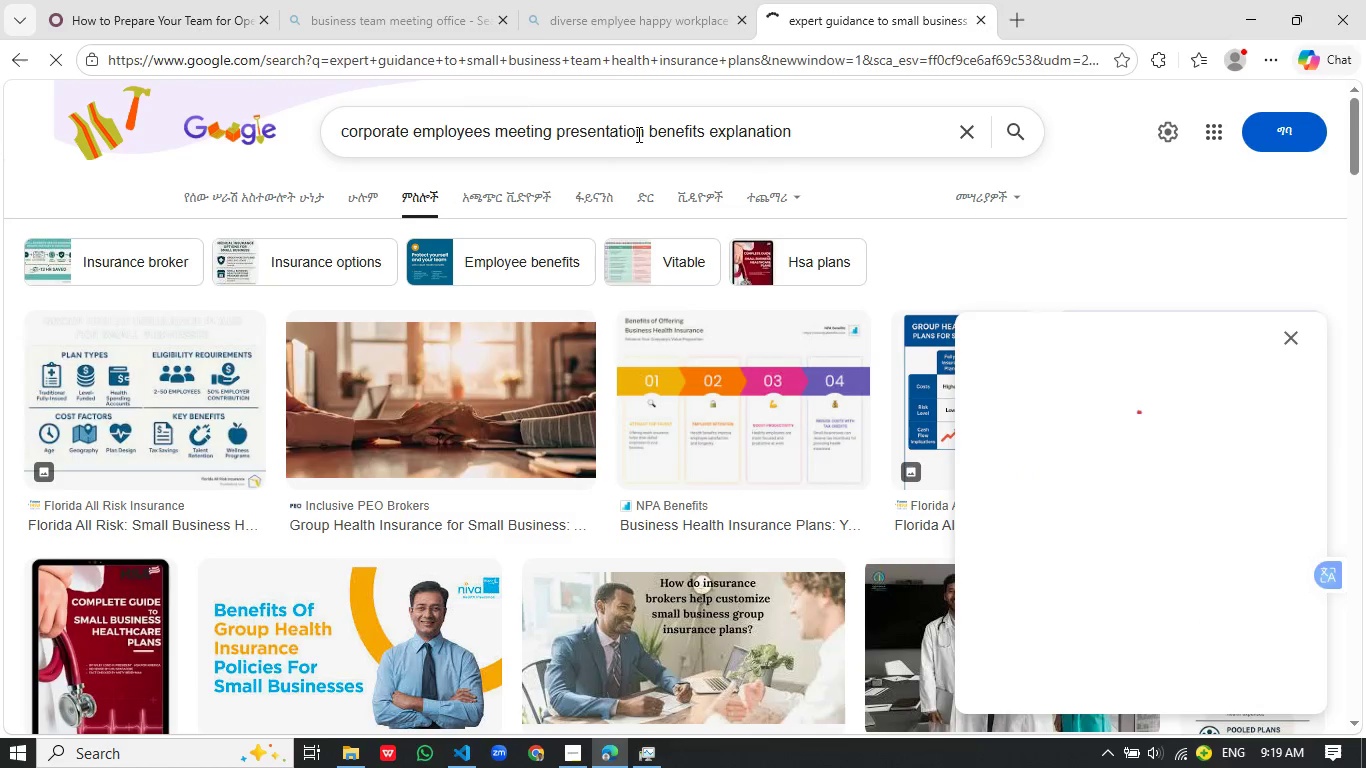 
key(Enter)
 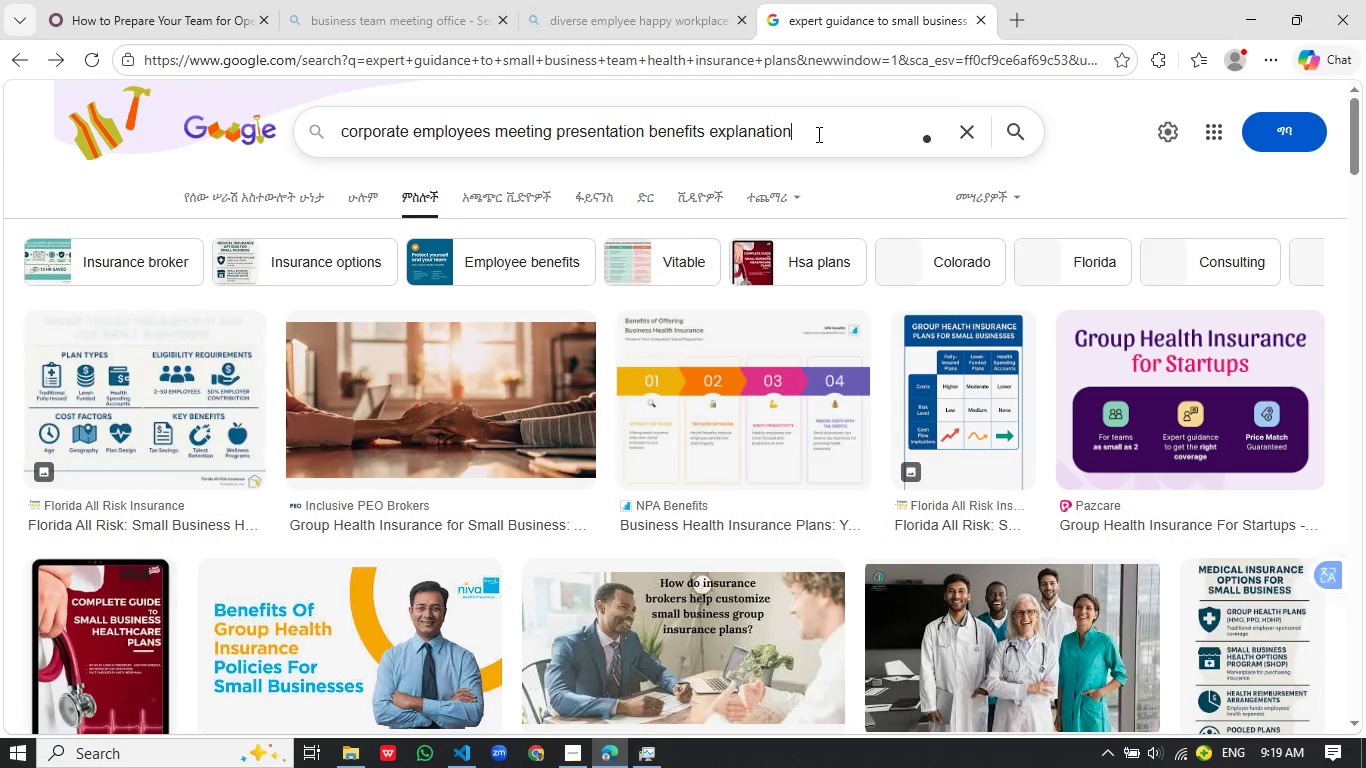 
wait(5.58)
 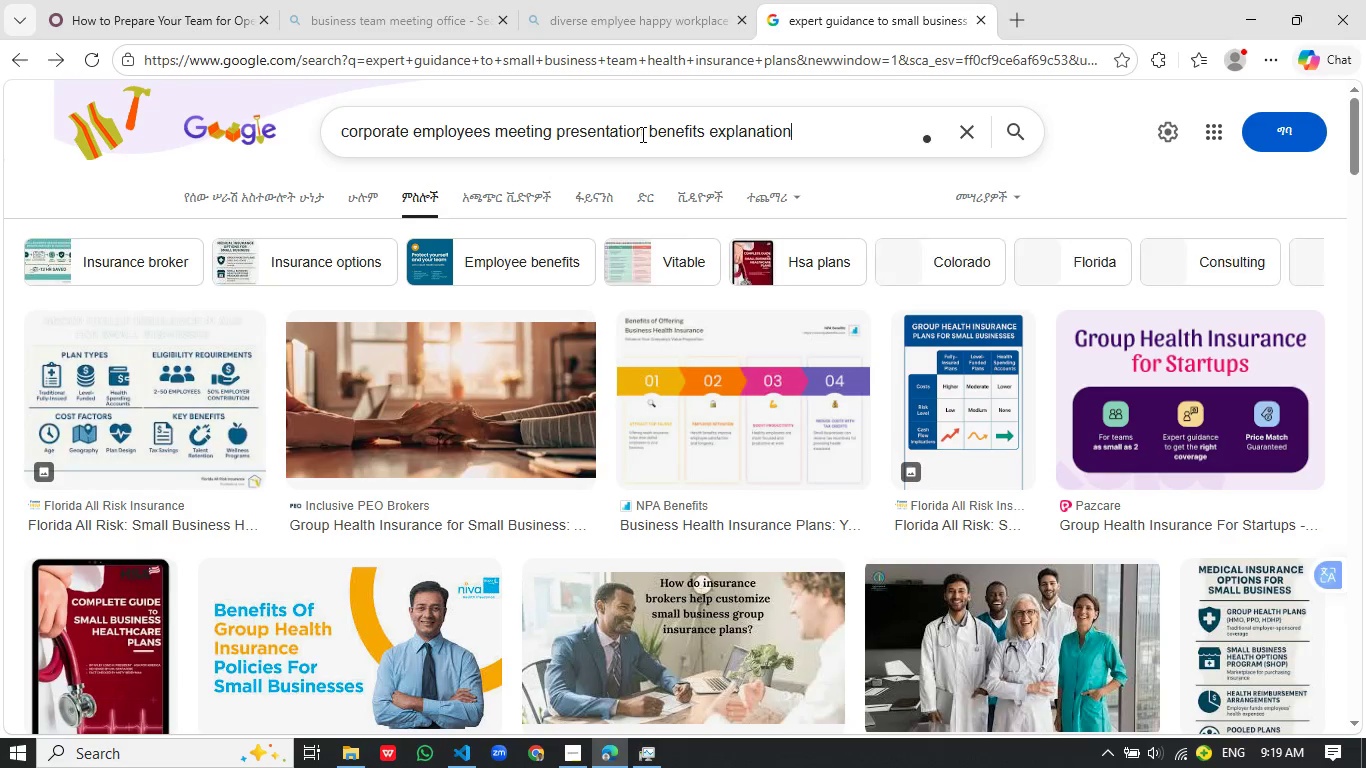 
key(Enter)
 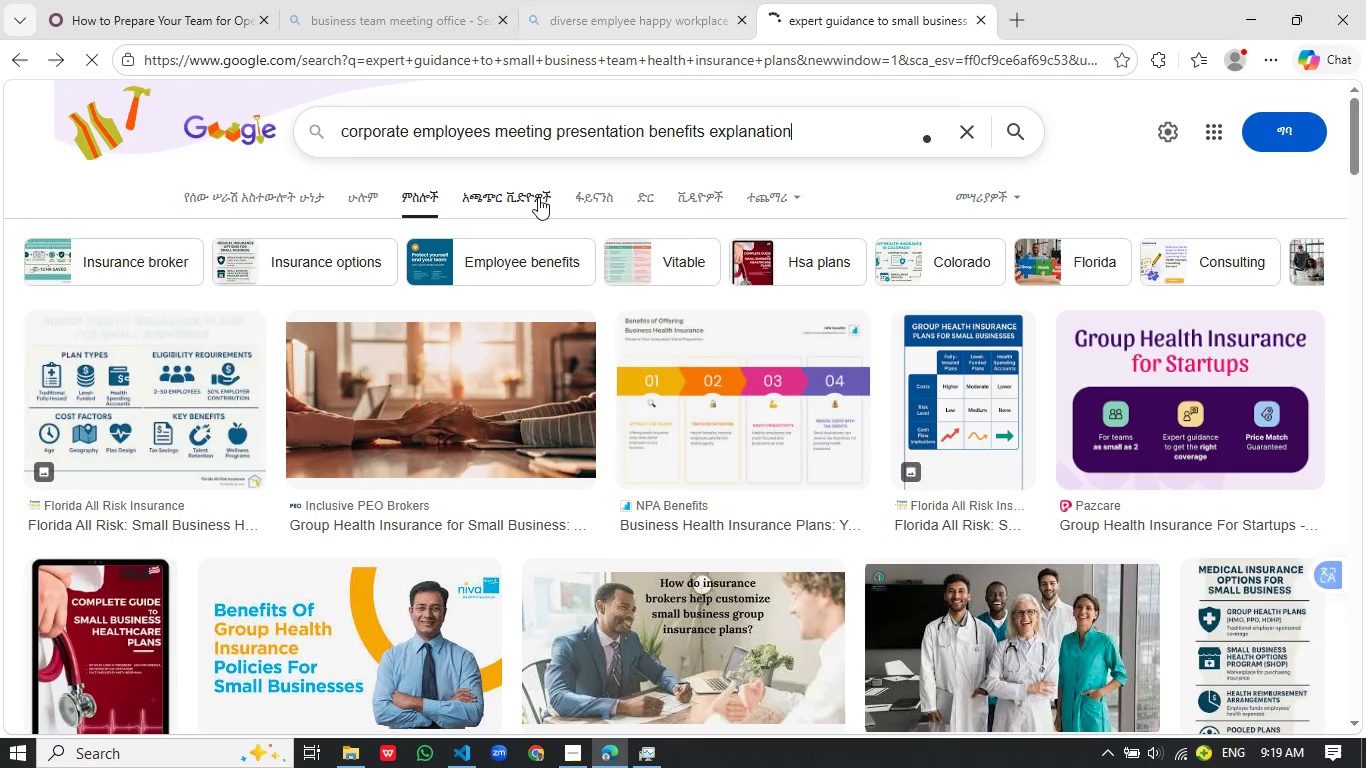 
mouse_move([581, 178])
 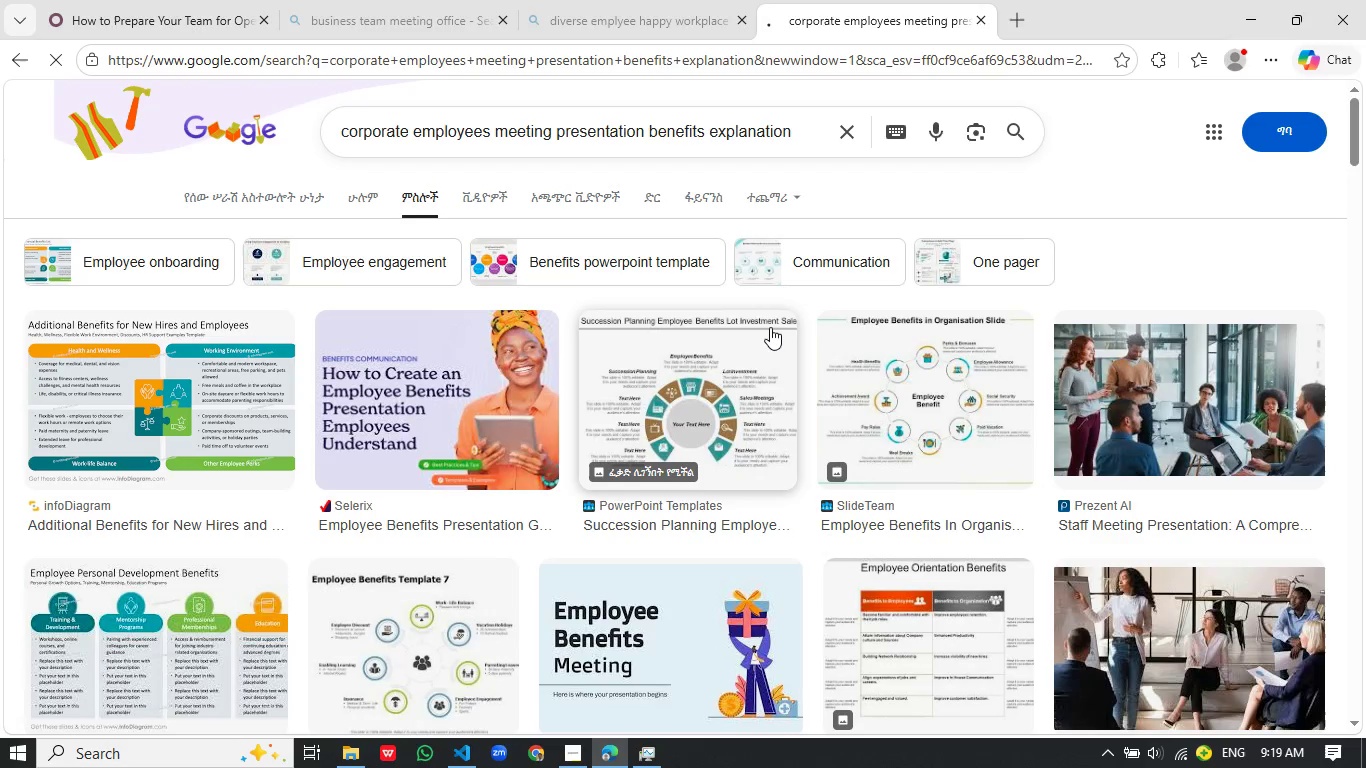 
mouse_move([785, 326])
 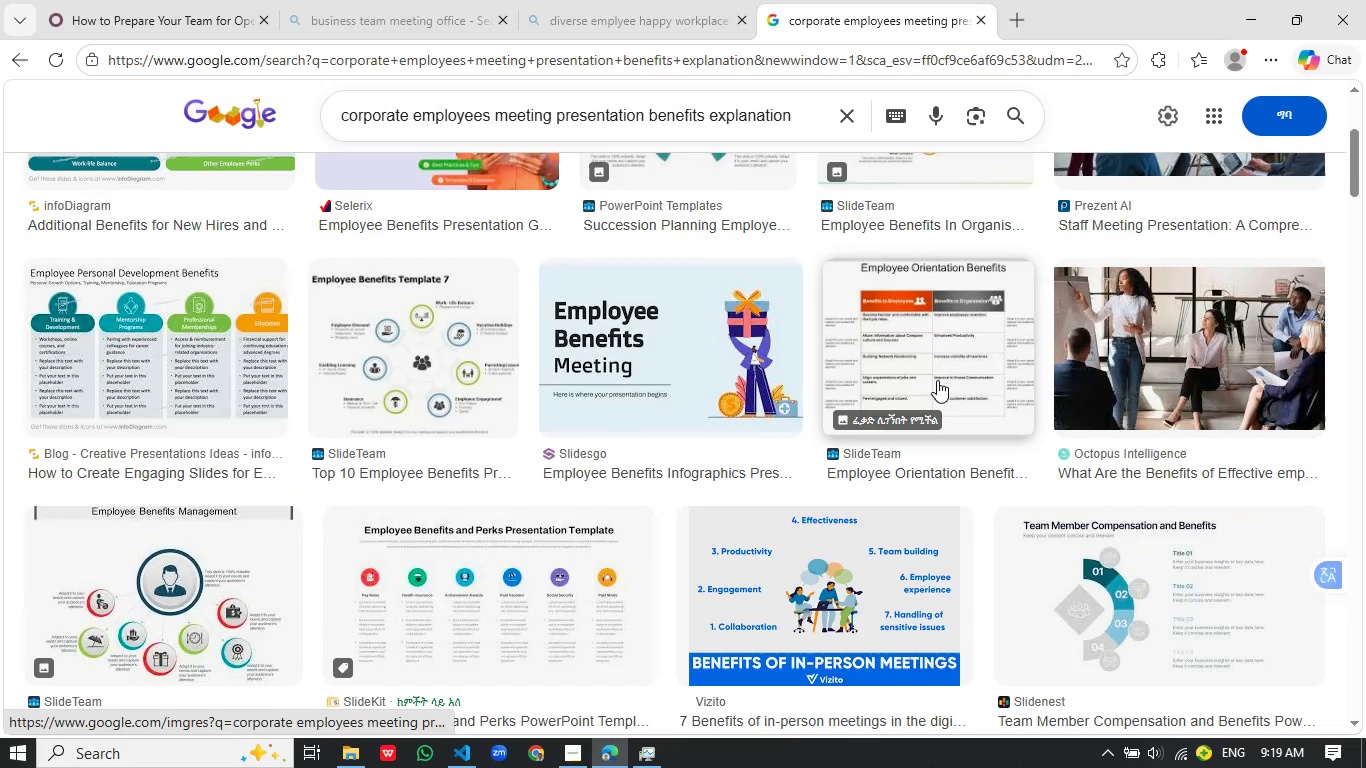 
scroll: coordinate [937, 379], scroll_direction: none, amount: 0.0
 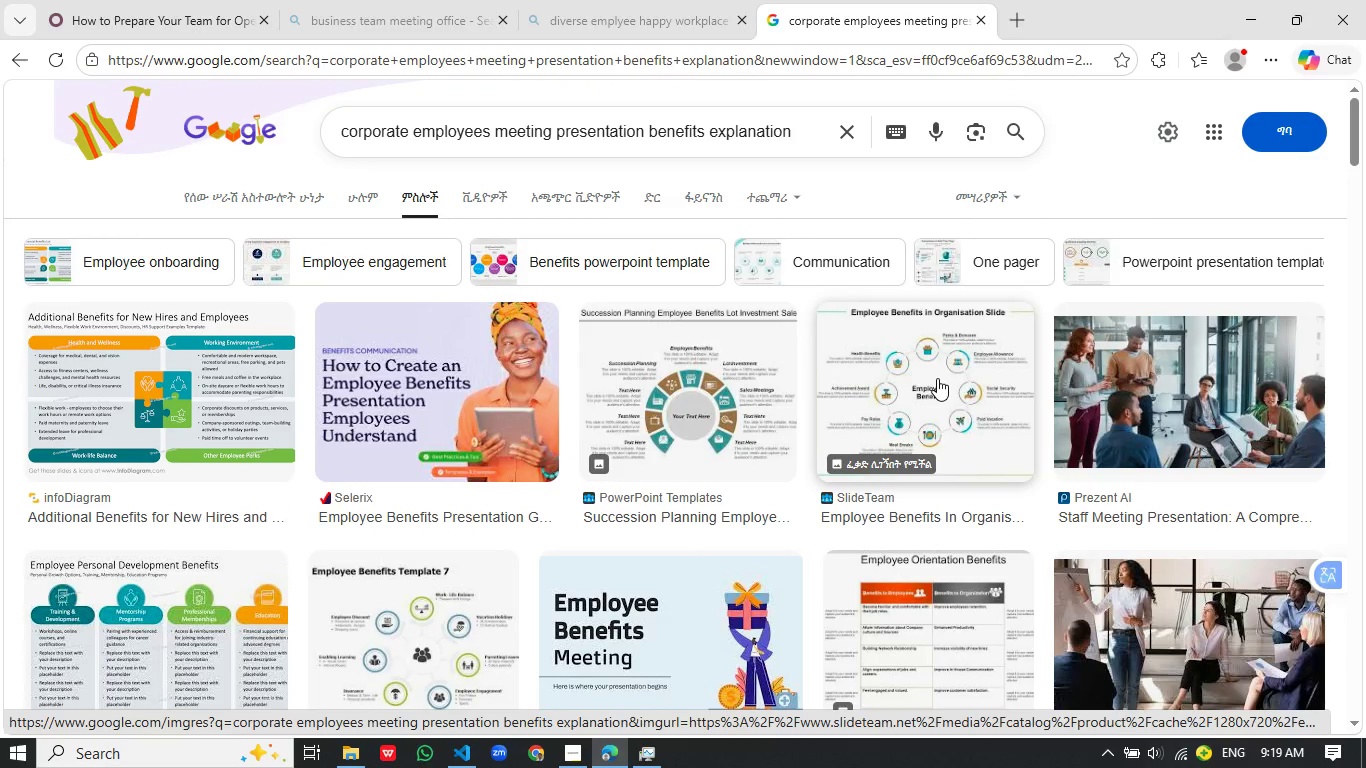 
left_click([1127, 523])
 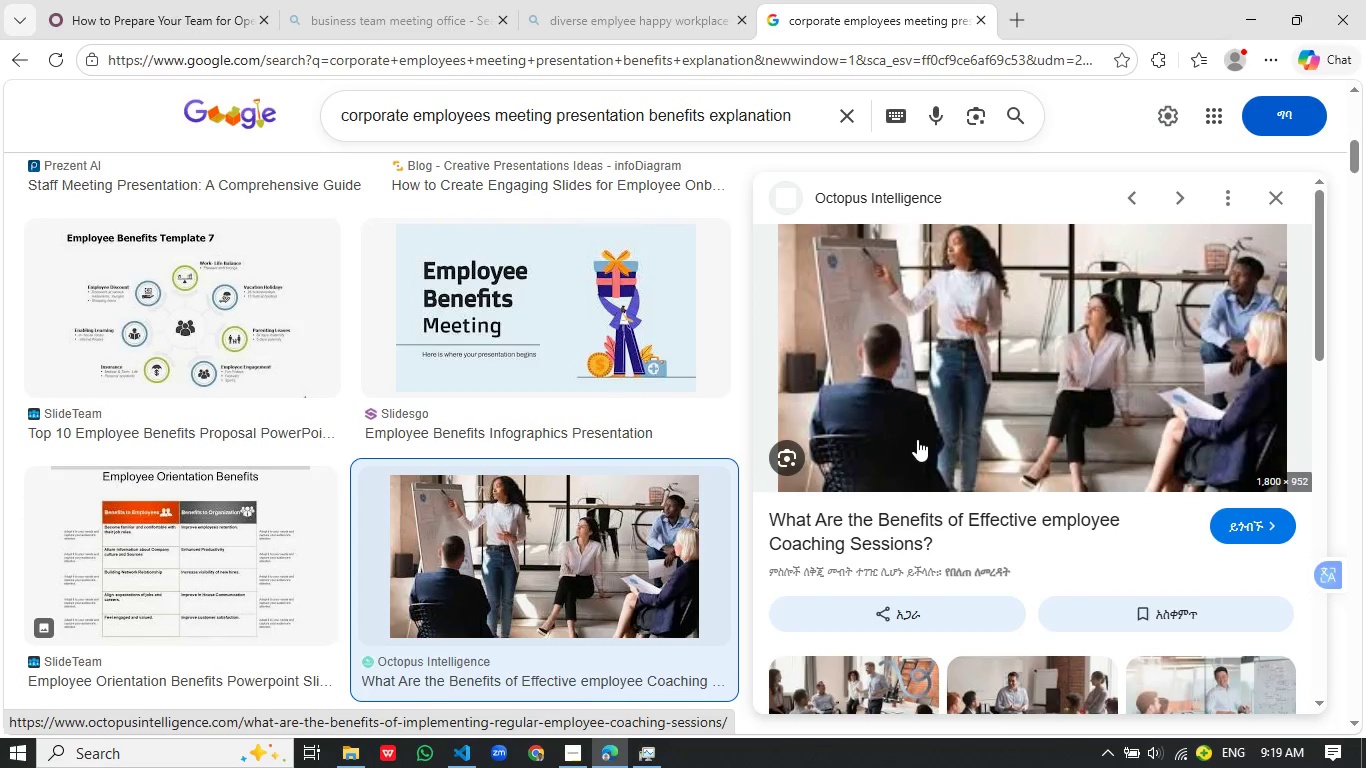 
scroll: coordinate [937, 378], scroll_direction: down, amount: 1.0
 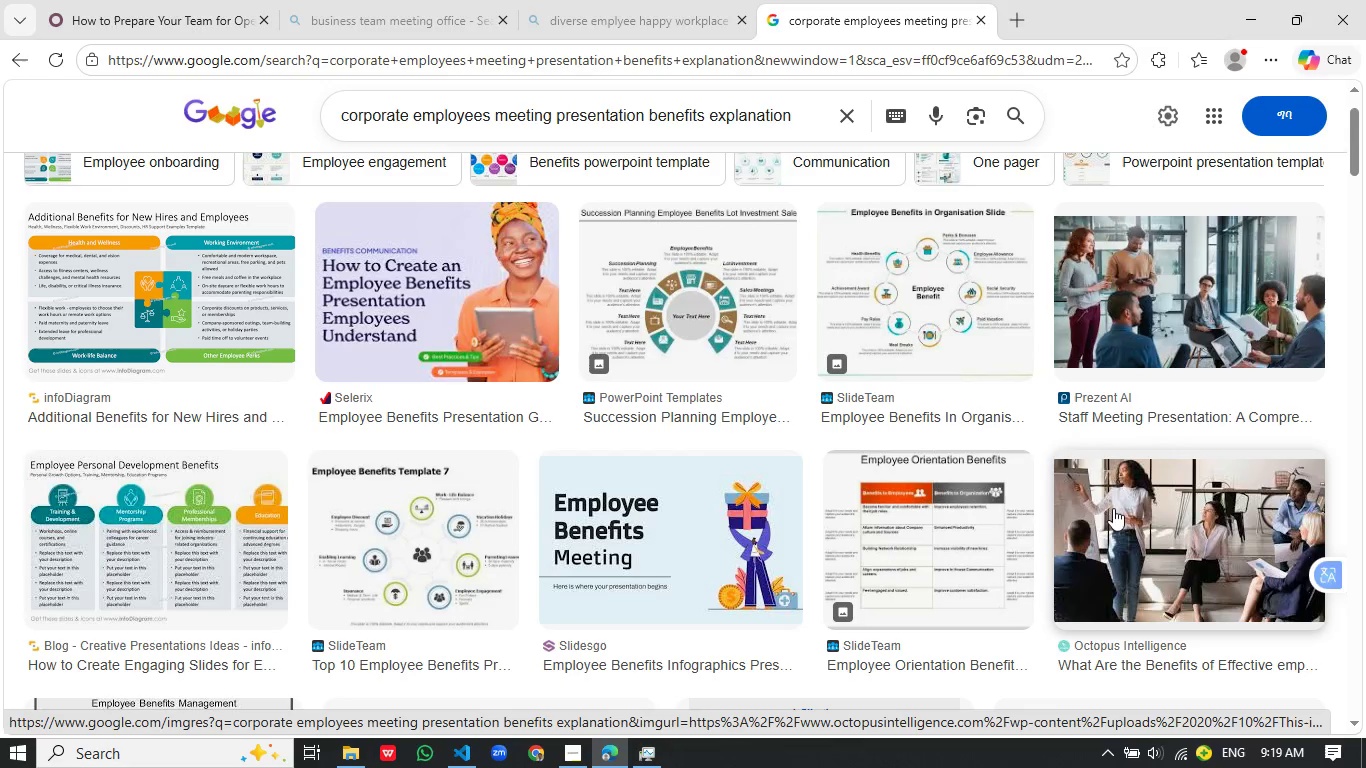 
wait(5.07)
 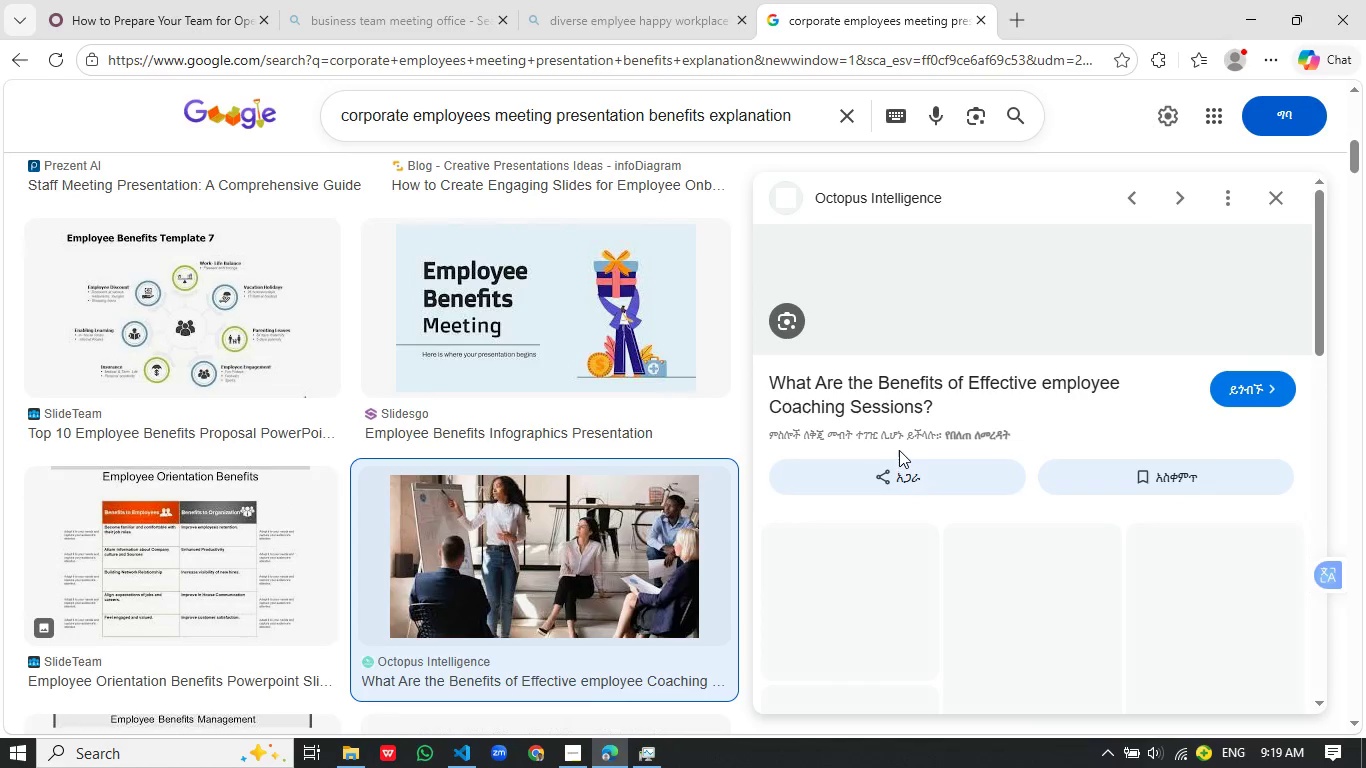 
scroll: coordinate [1008, 431], scroll_direction: down, amount: 3.0
 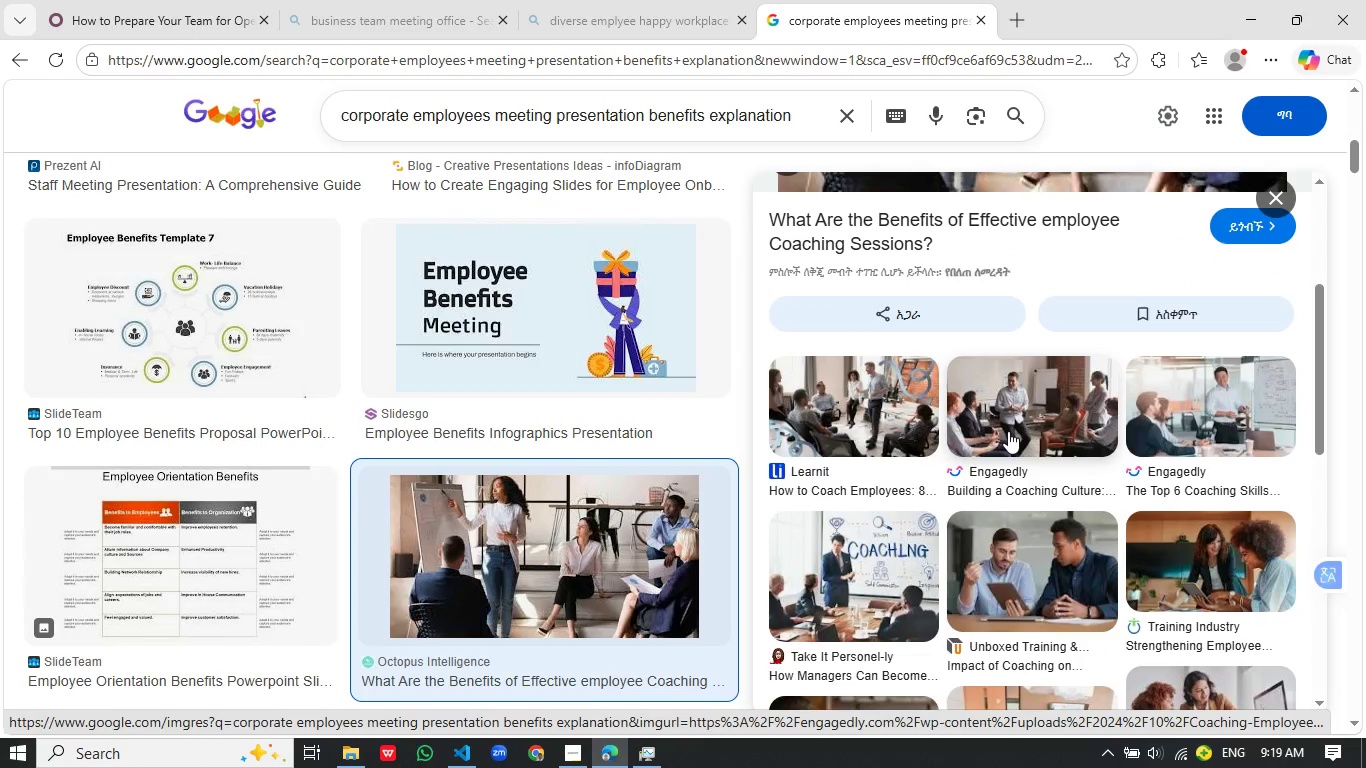 
scroll: coordinate [1007, 431], scroll_direction: up, amount: 4.0
 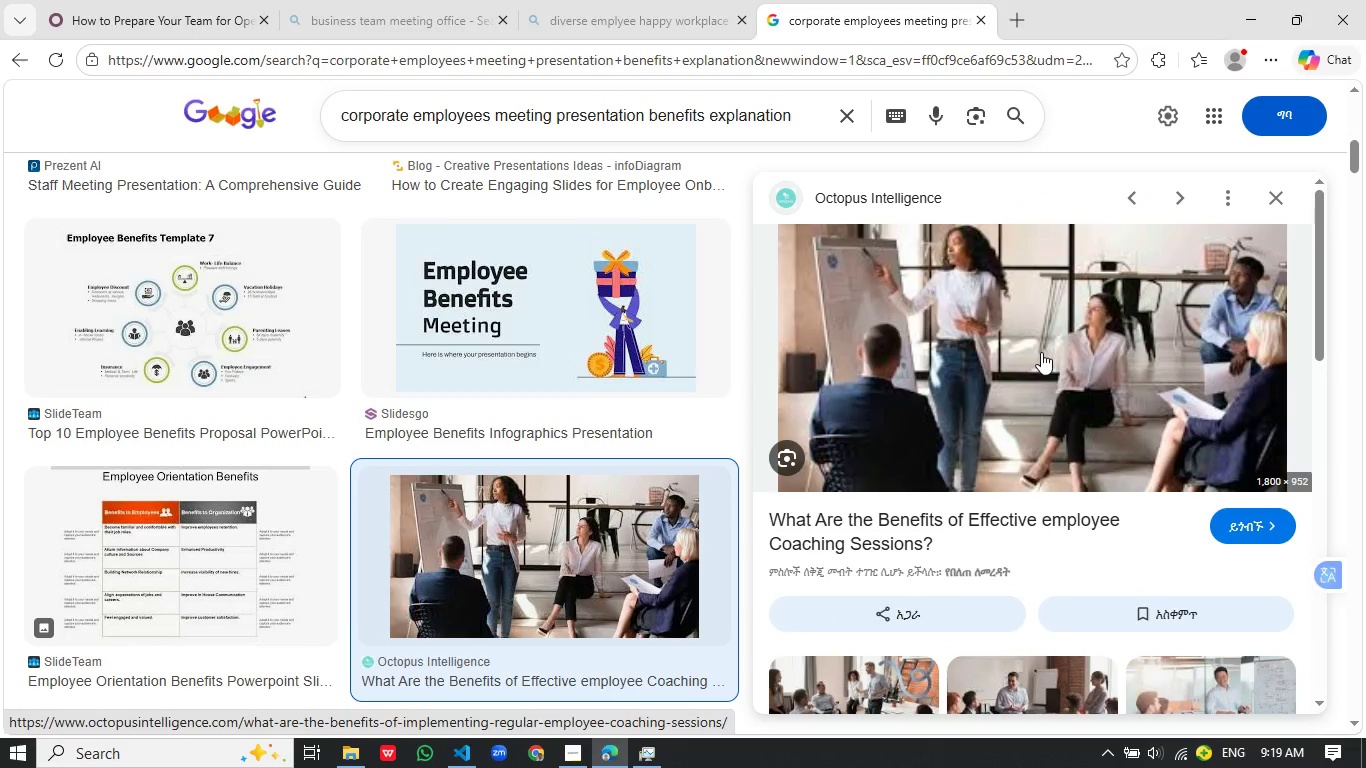 
right_click([1041, 352])
 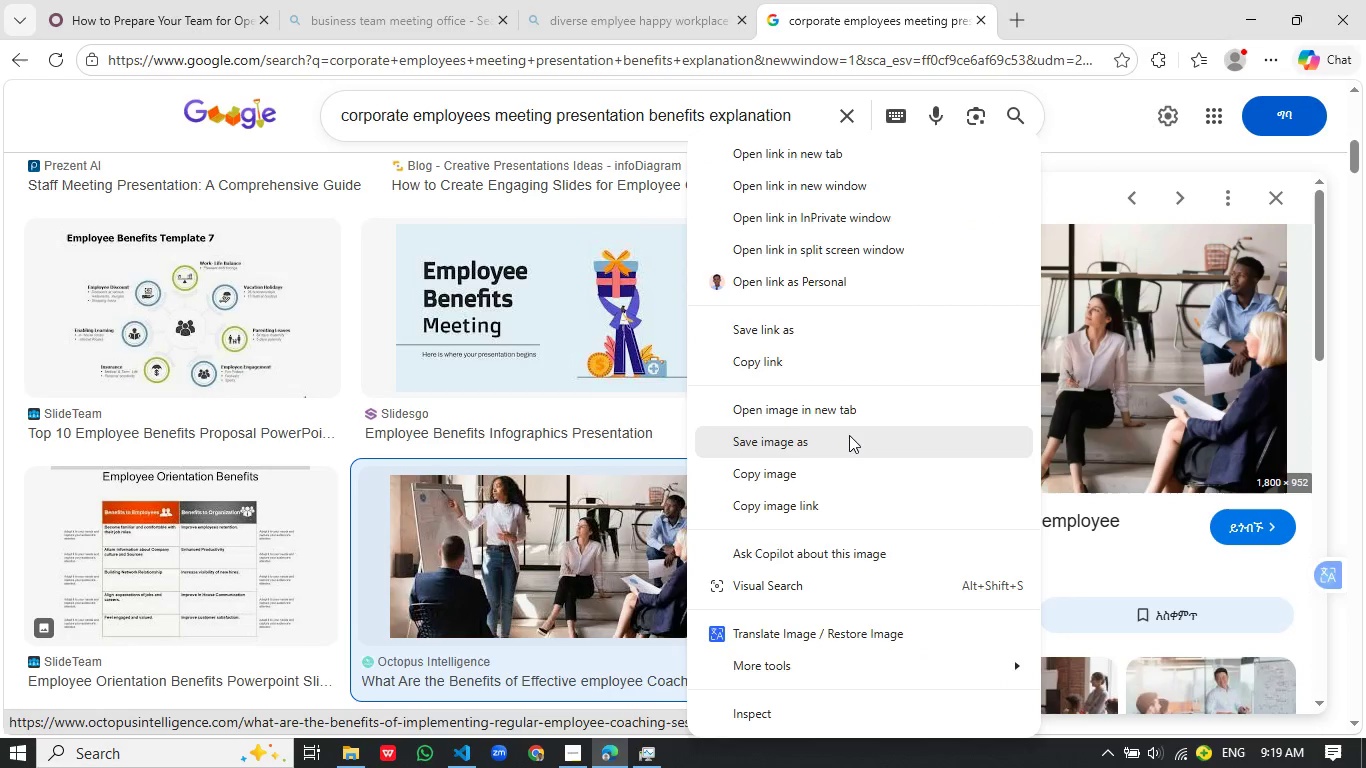 
left_click([849, 435])
 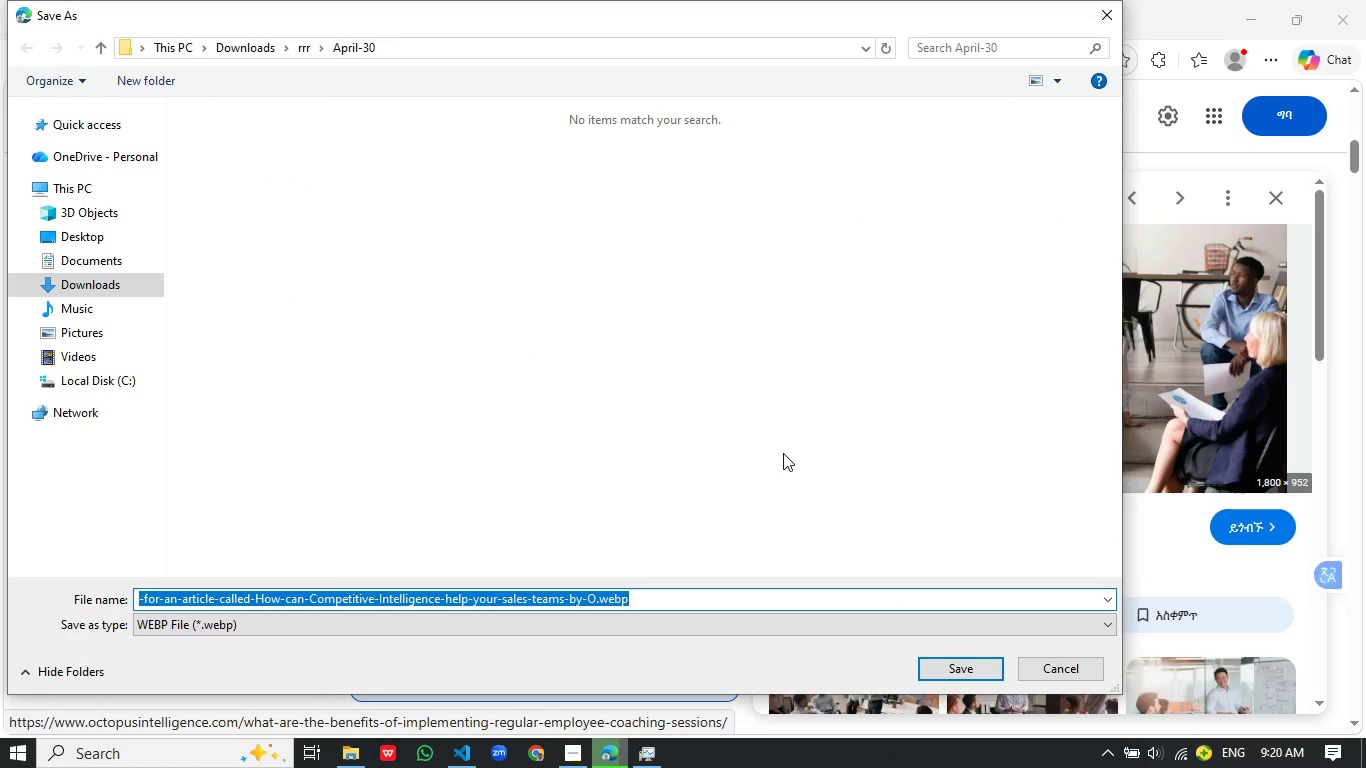 
wait(15.67)
 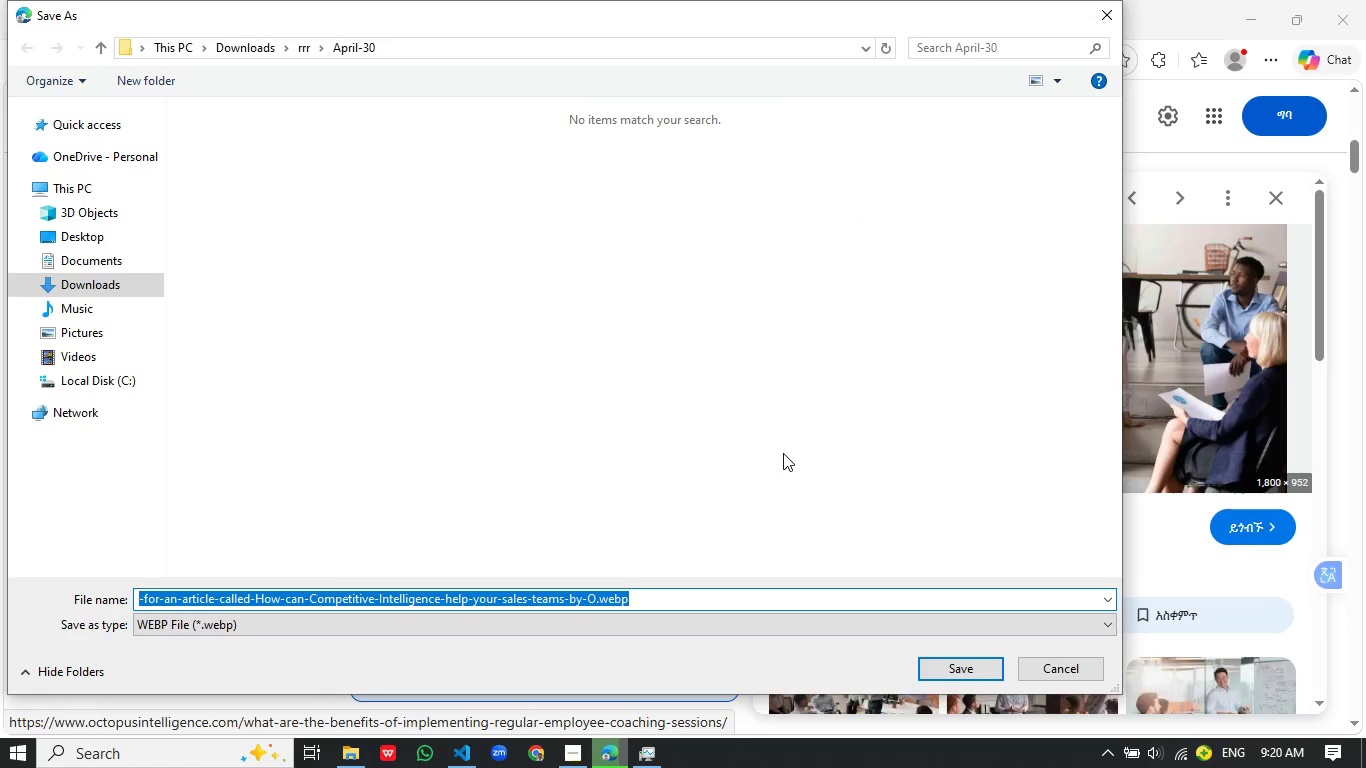 
type(imagefk.)
key(Backspace)
type(fs.jpg)
key(Backspace)
key(Backspace)
key(Backspace)
type(png)
 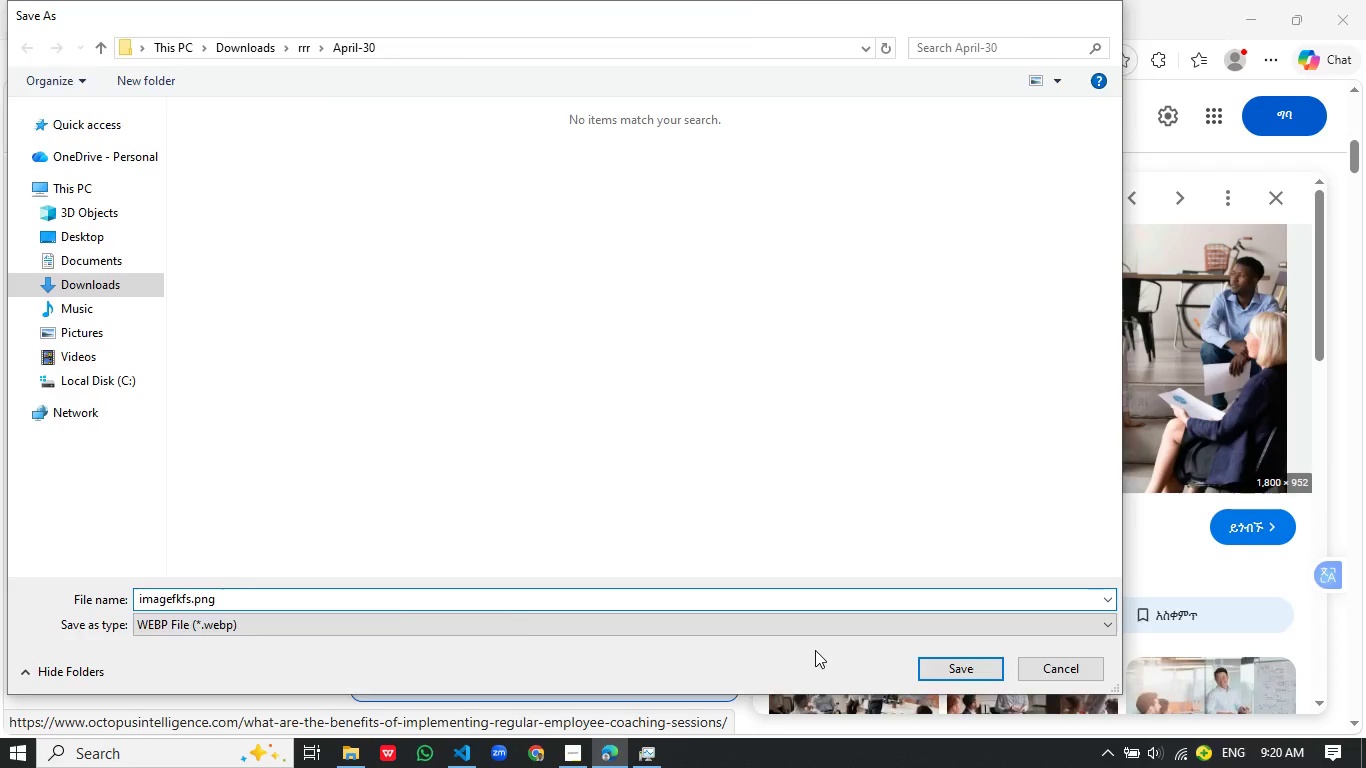 
key(Enter)
 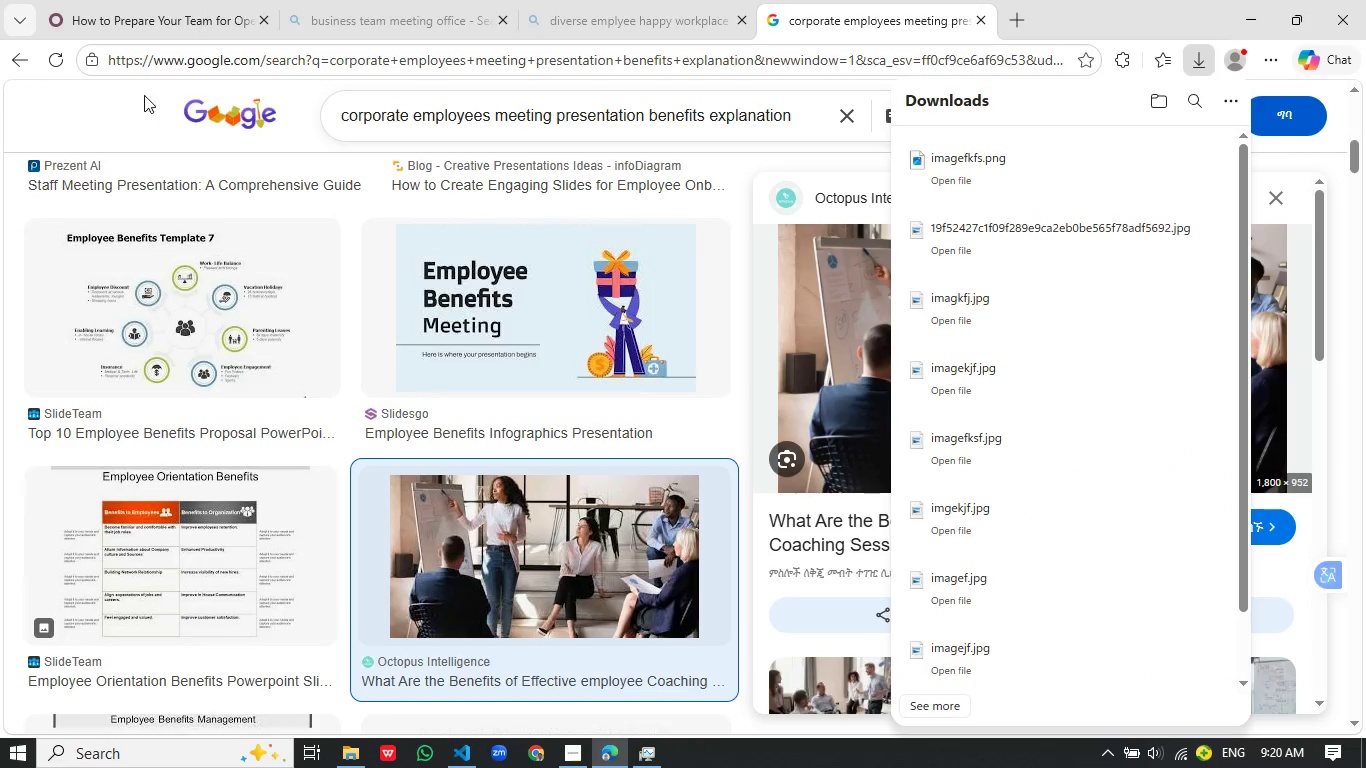 
left_click([149, 20])
 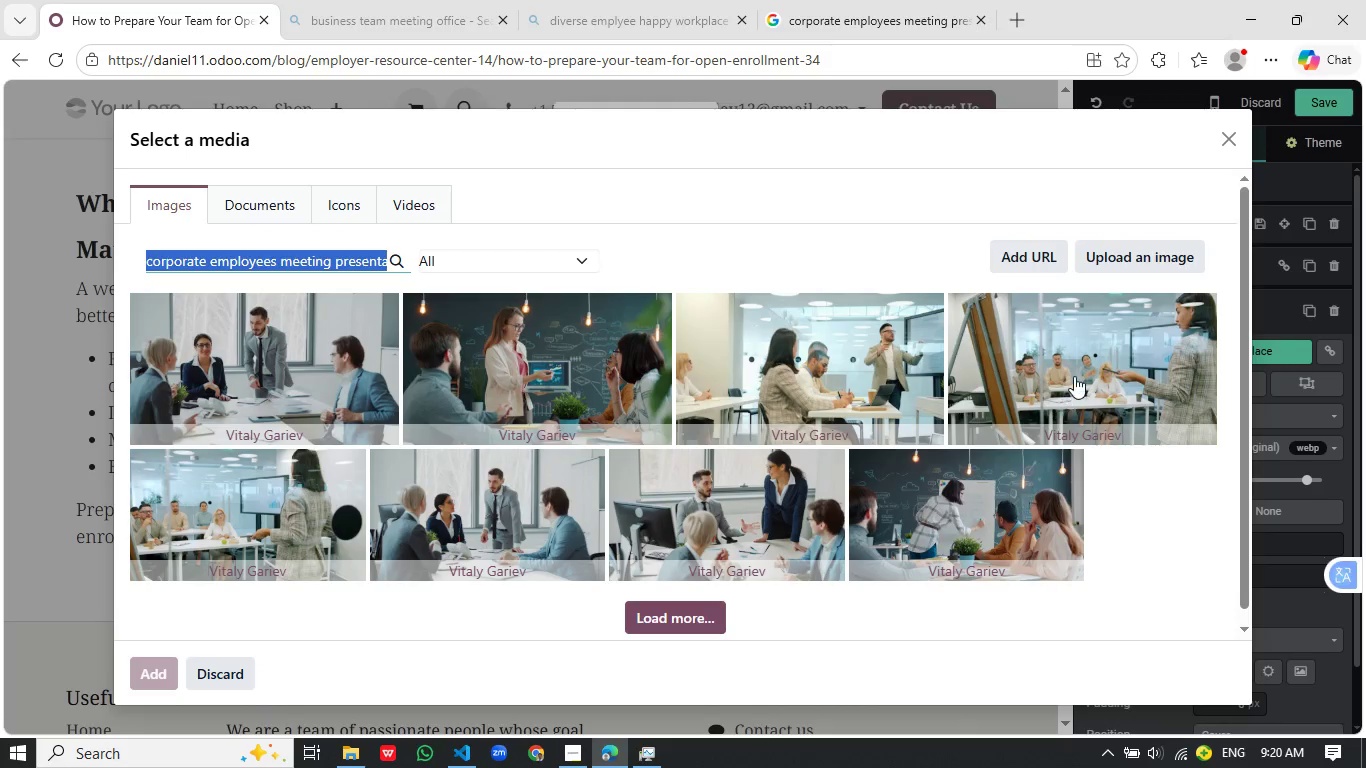 
wait(6.88)
 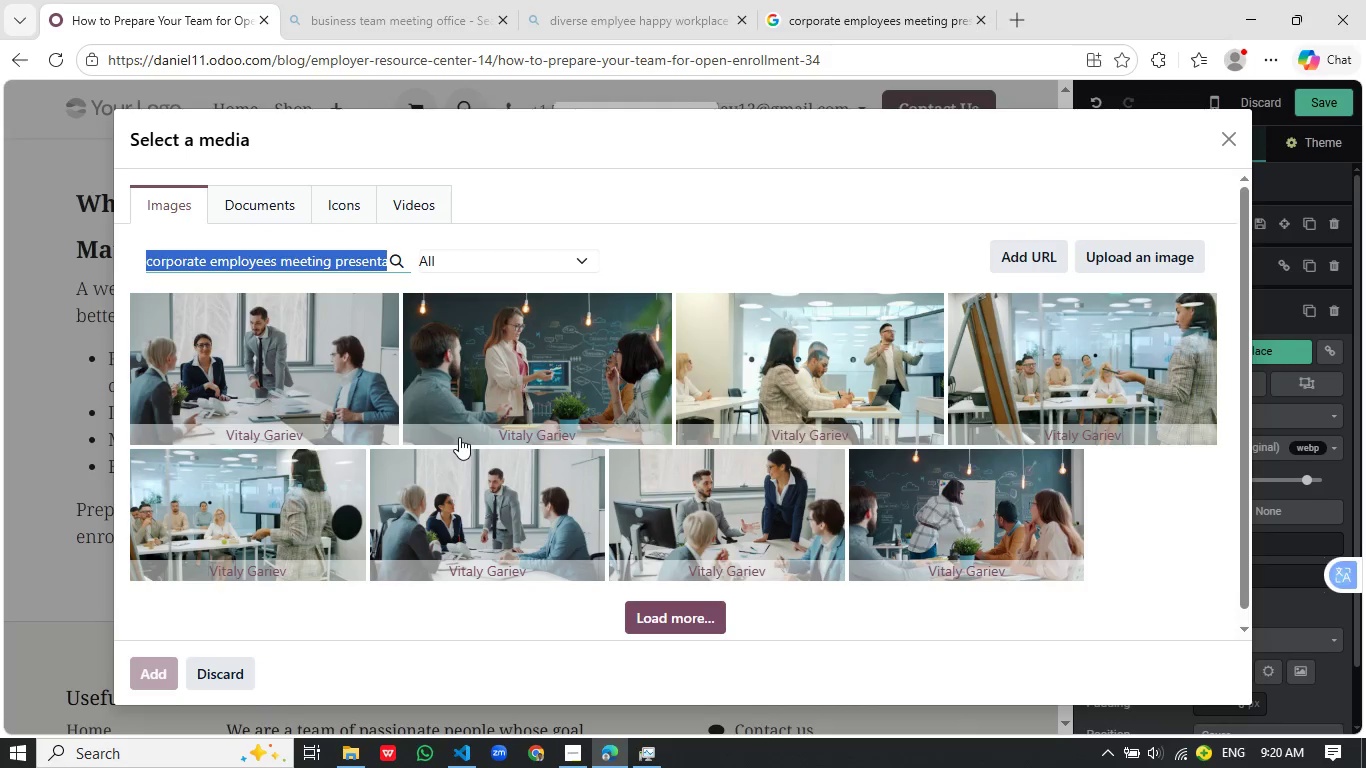 
left_click([1075, 375])
 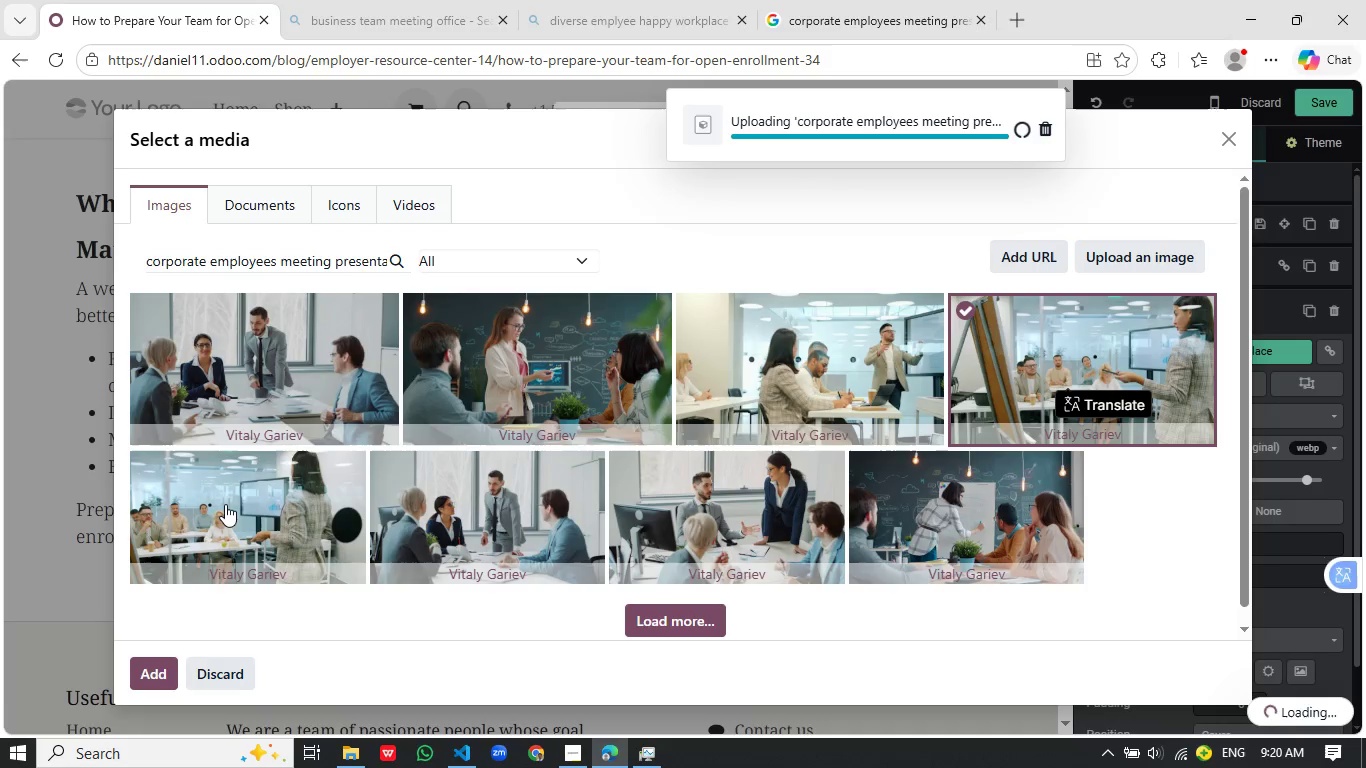 
left_click([225, 503])
 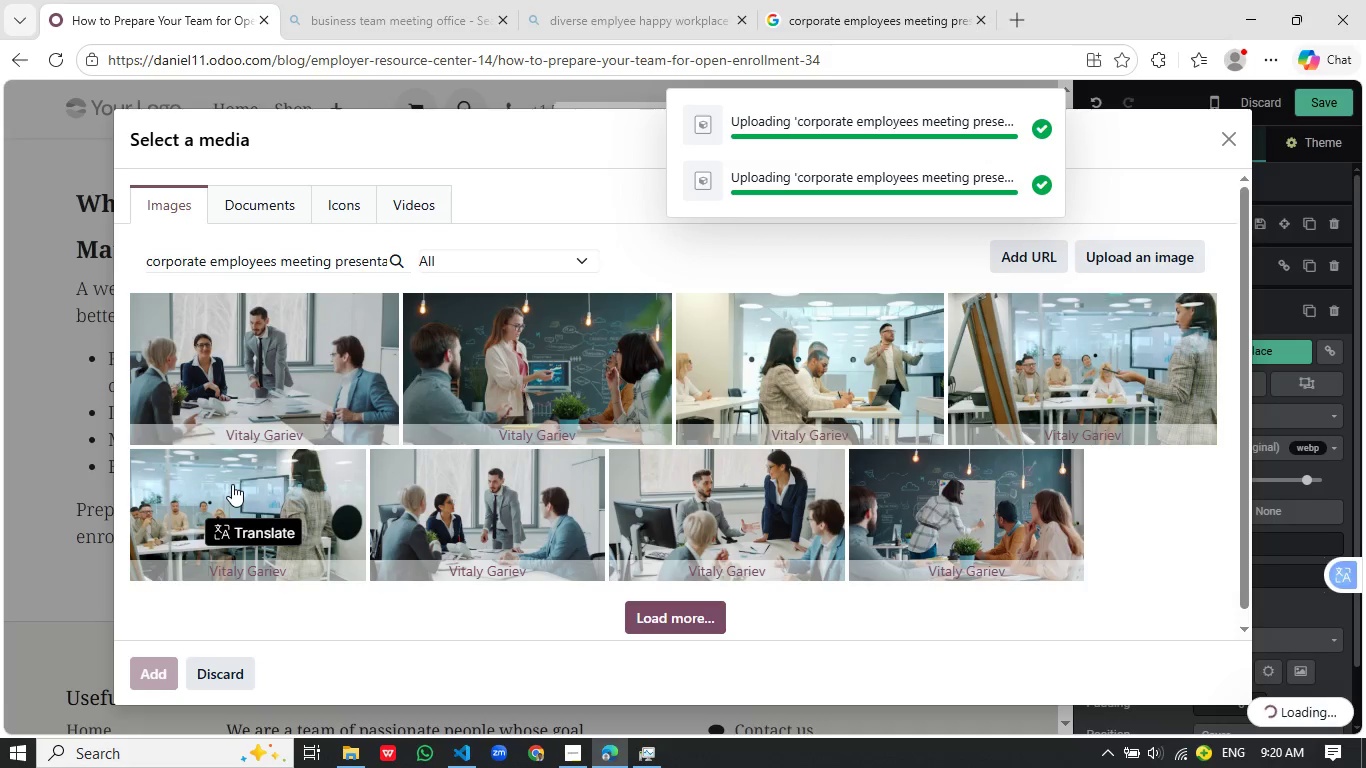 
mouse_move([255, 487])
 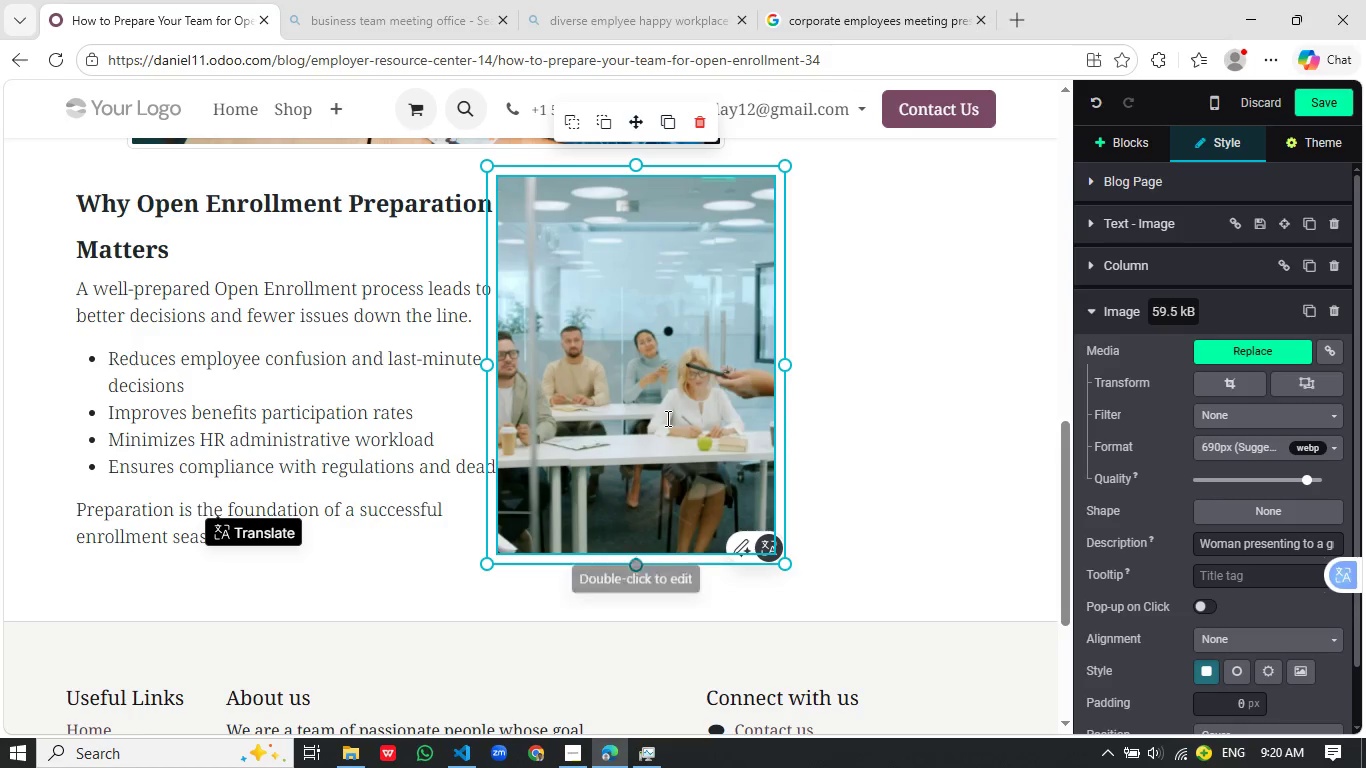 
left_click([666, 418])
 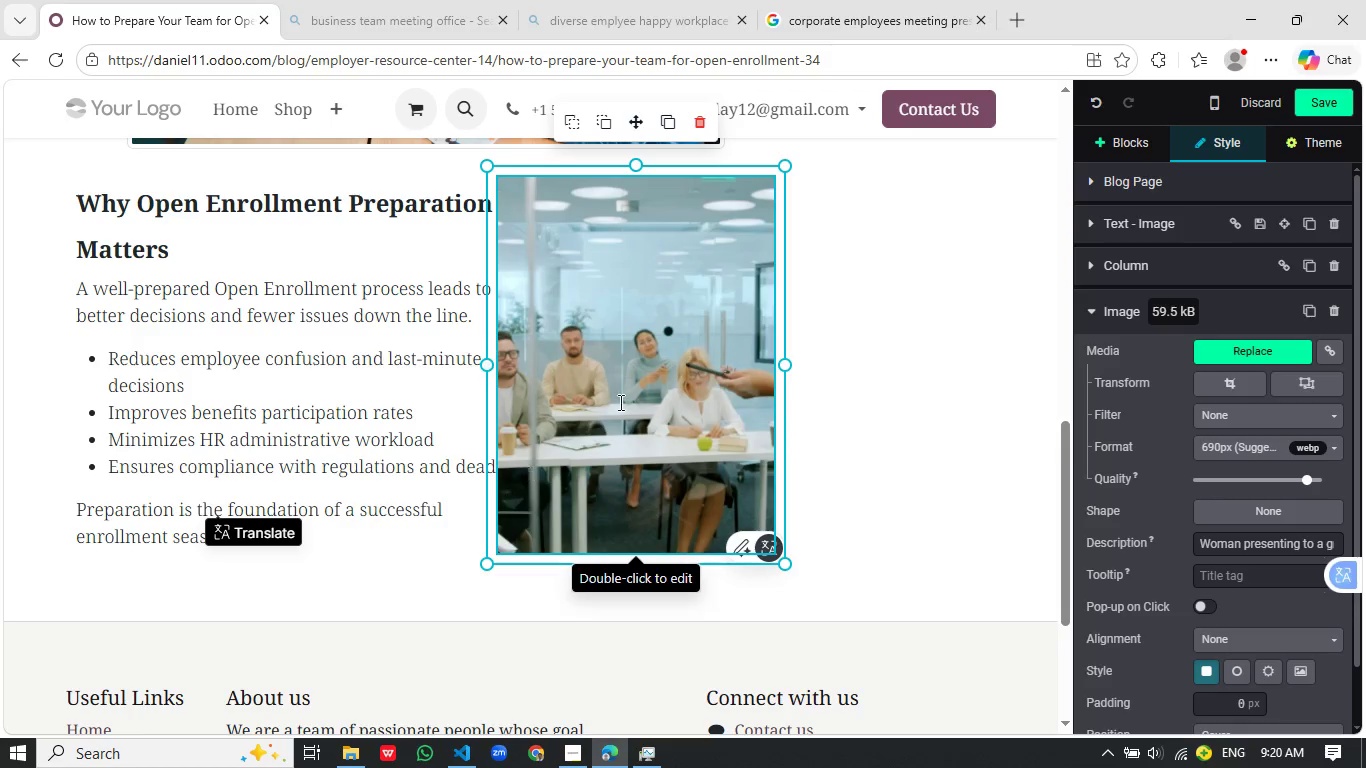 
scroll: coordinate [632, 402], scroll_direction: up, amount: 2.0
 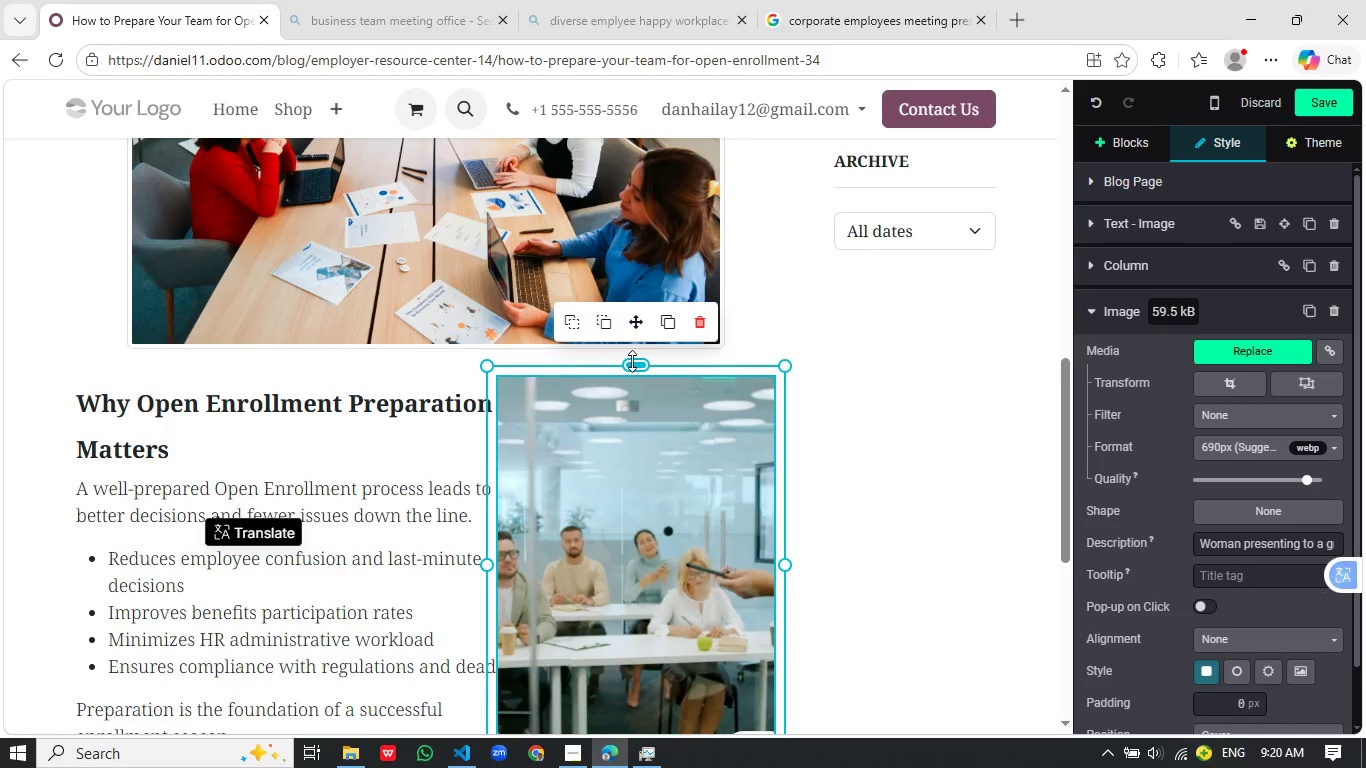 
left_click_drag(start_coordinate=[632, 361], to_coordinate=[625, 397])
 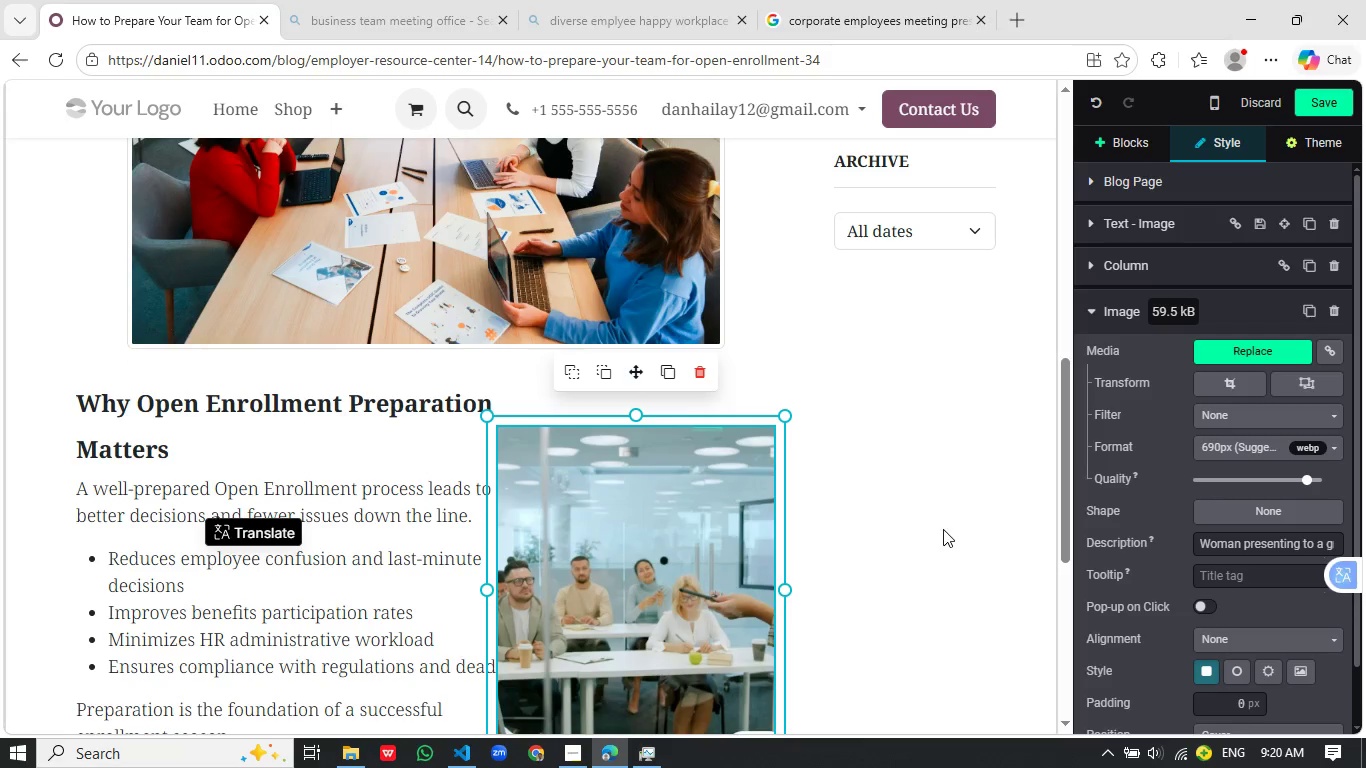 
left_click([944, 529])
 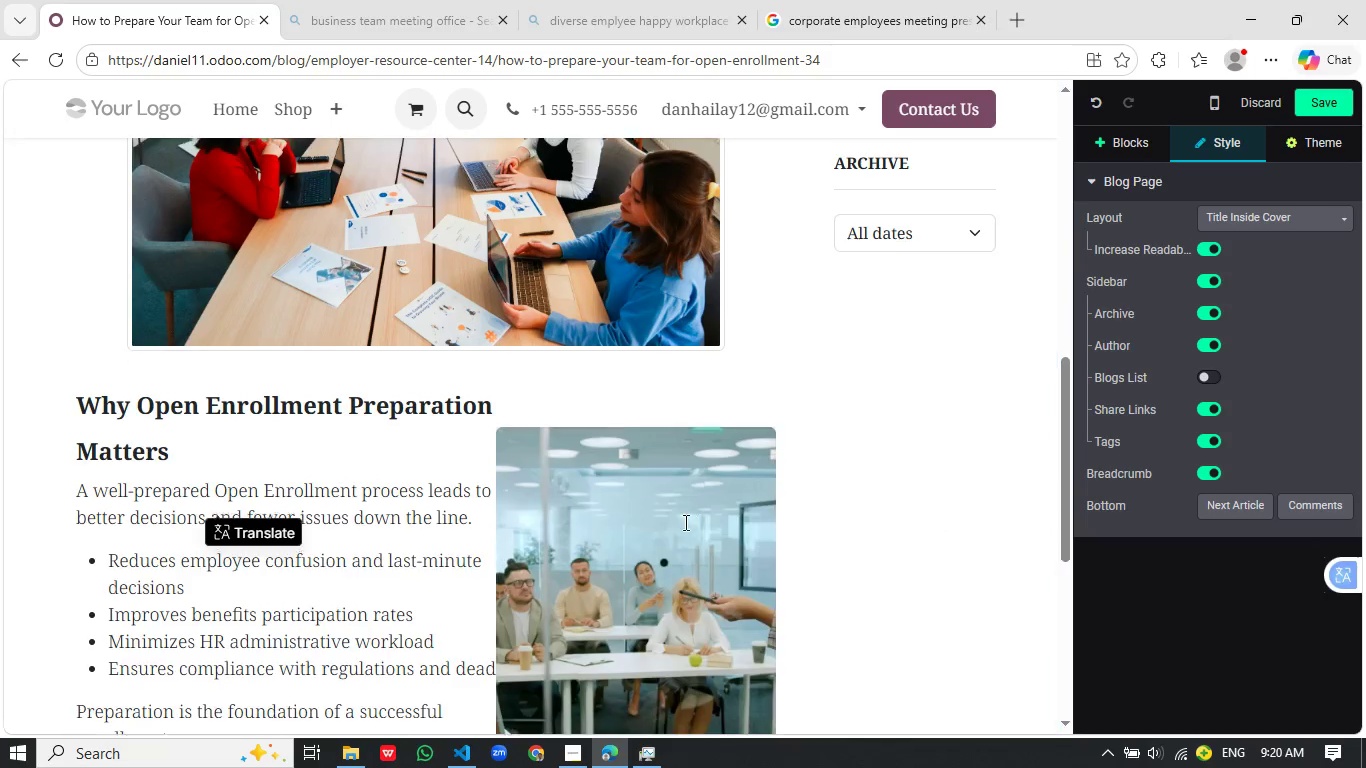 
scroll: coordinate [678, 523], scroll_direction: none, amount: 0.0
 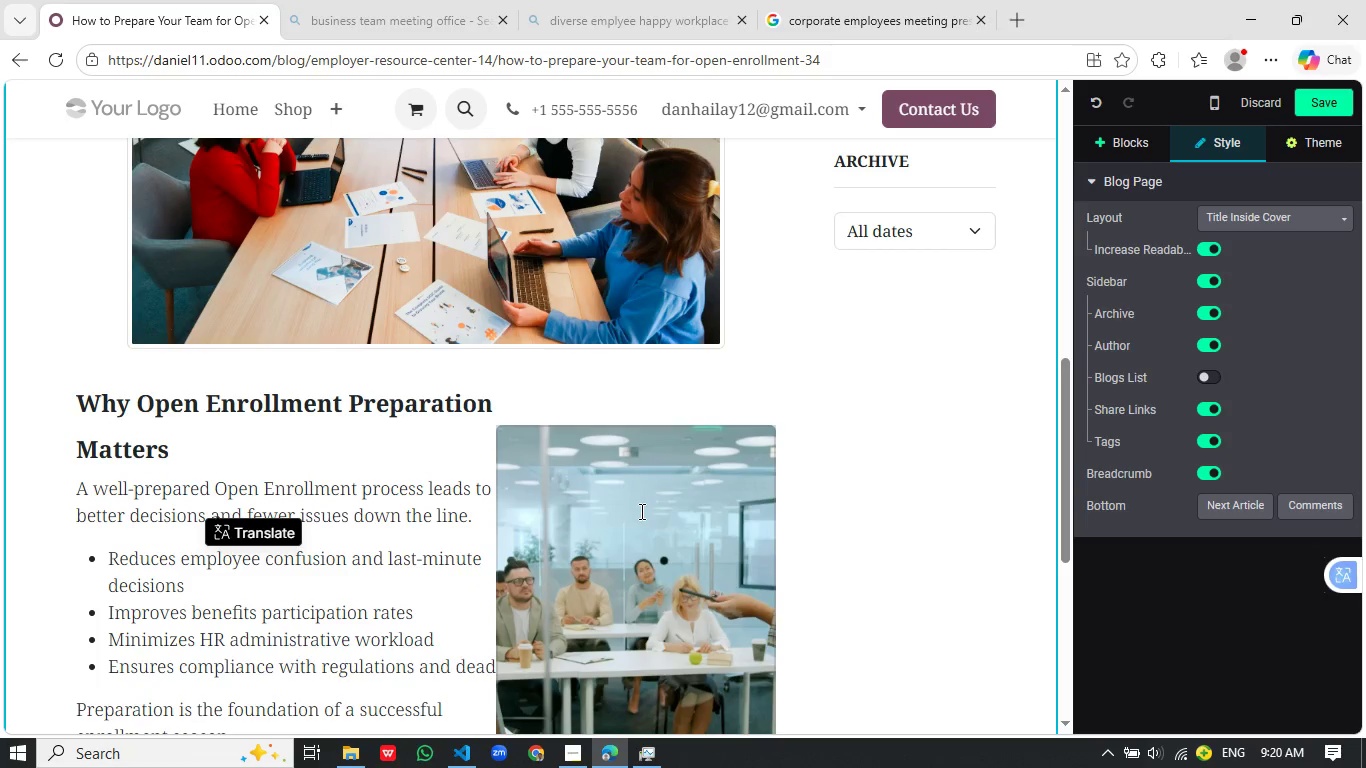 
left_click([640, 511])
 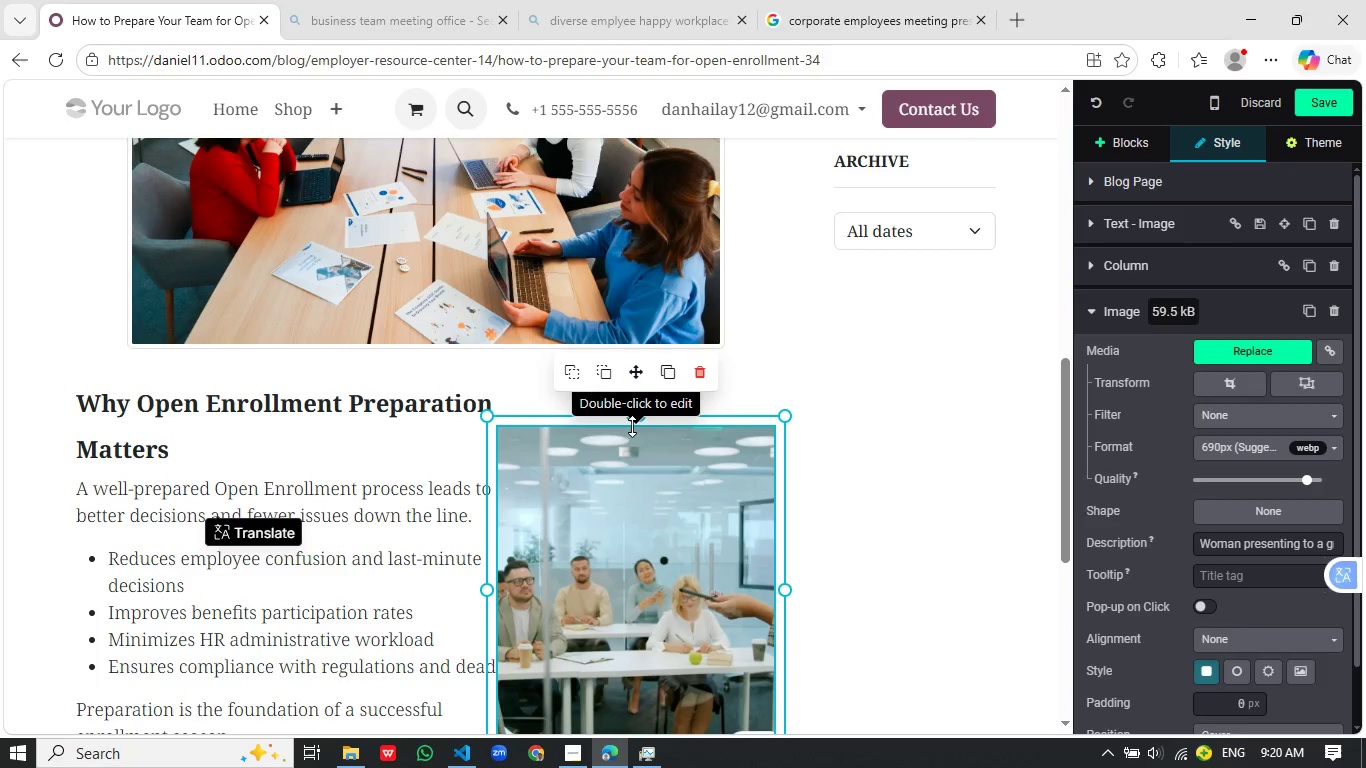 
left_click_drag(start_coordinate=[632, 426], to_coordinate=[640, 385])
 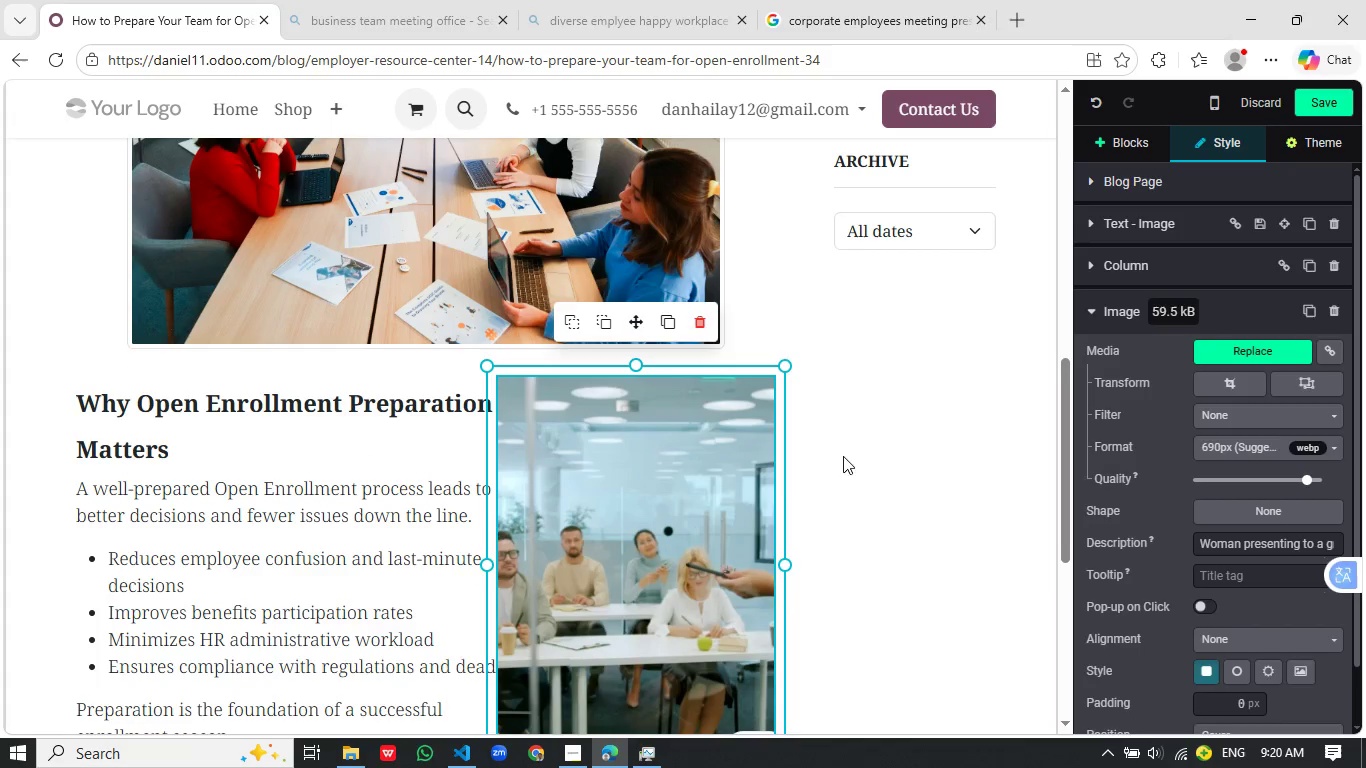 
left_click([848, 453])
 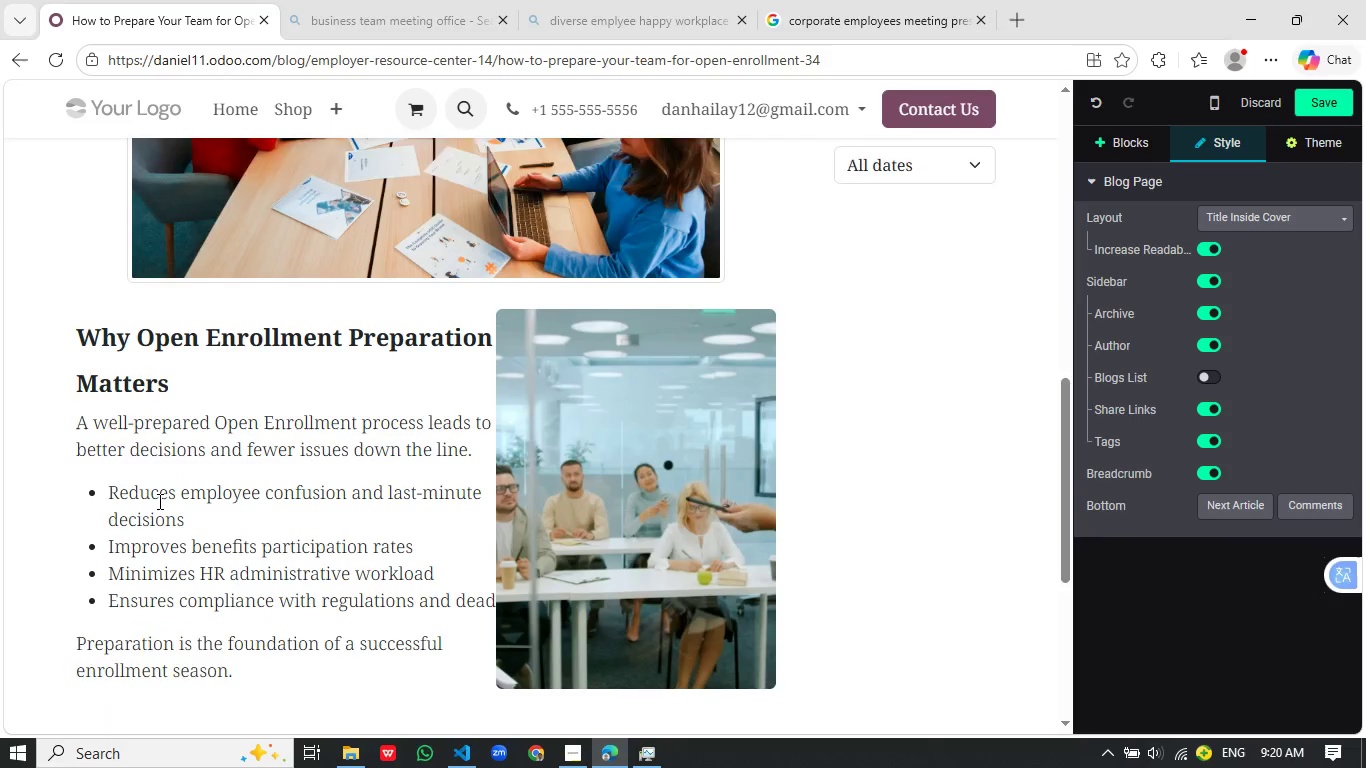 
left_click([417, 369])
 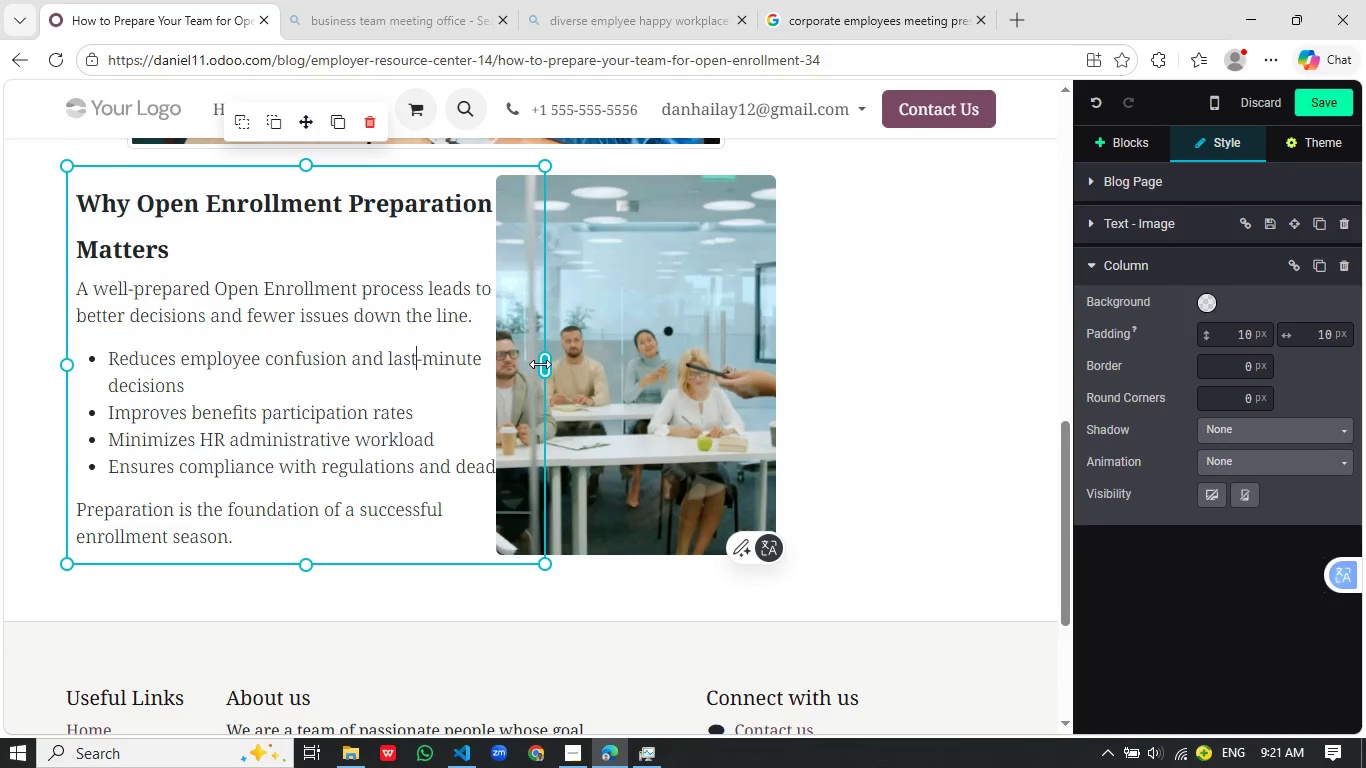 
scroll: coordinate [158, 501], scroll_direction: down, amount: 2.0
 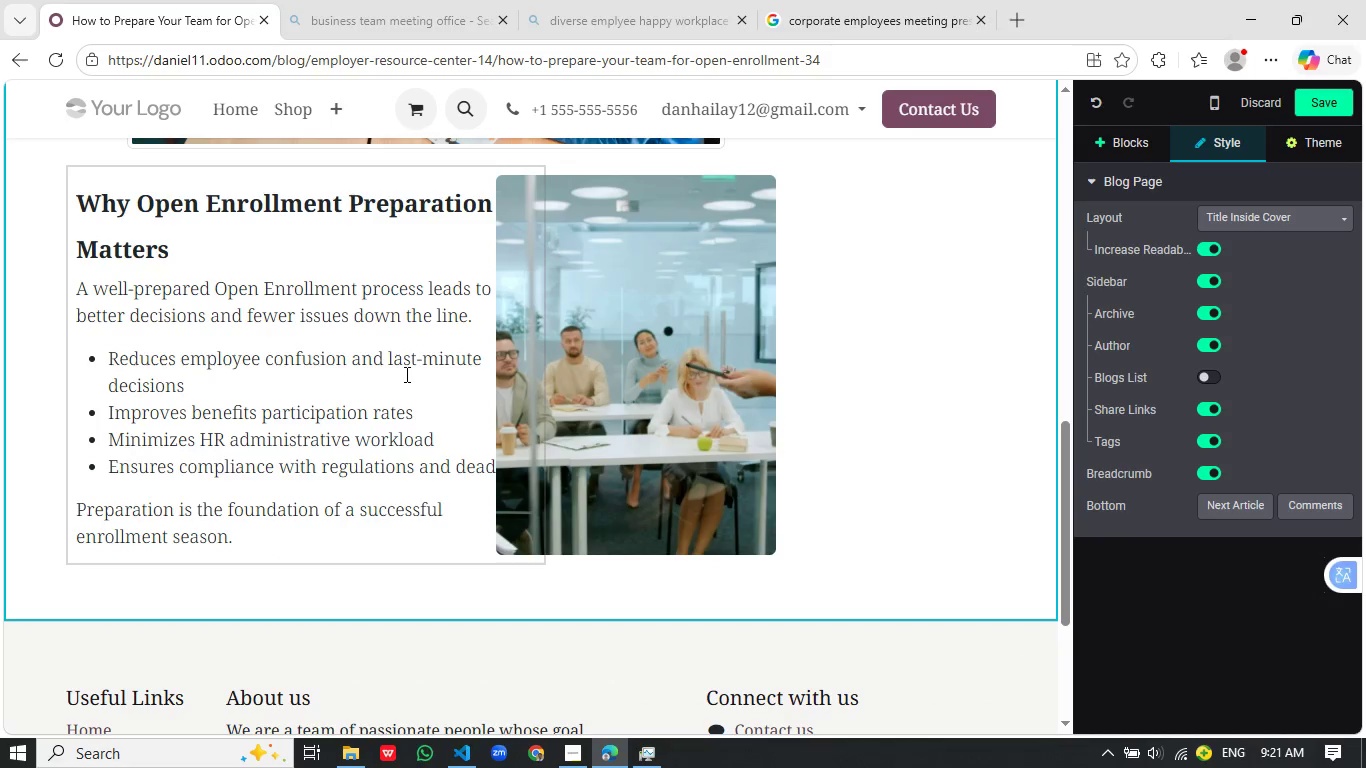 
left_click_drag(start_coordinate=[540, 364], to_coordinate=[494, 378])
 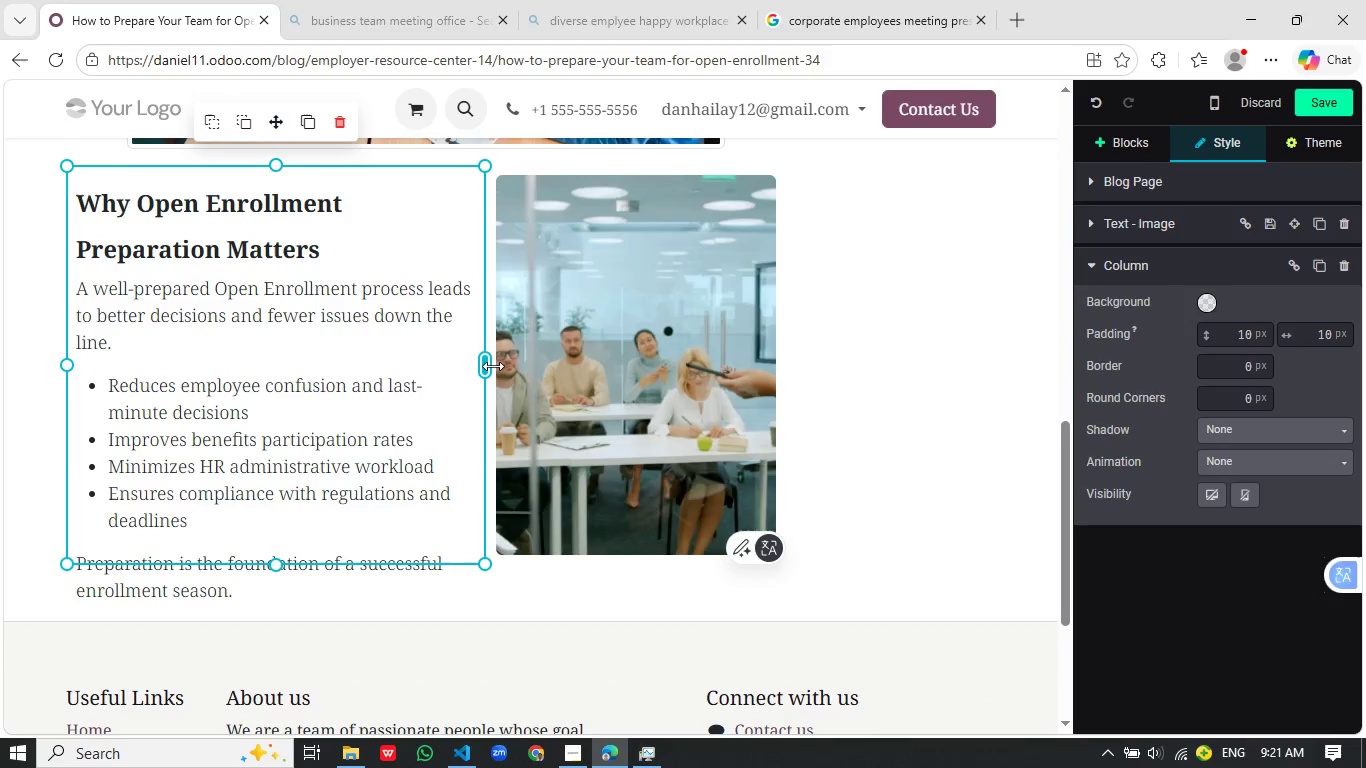 
left_click_drag(start_coordinate=[493, 366], to_coordinate=[536, 360])
 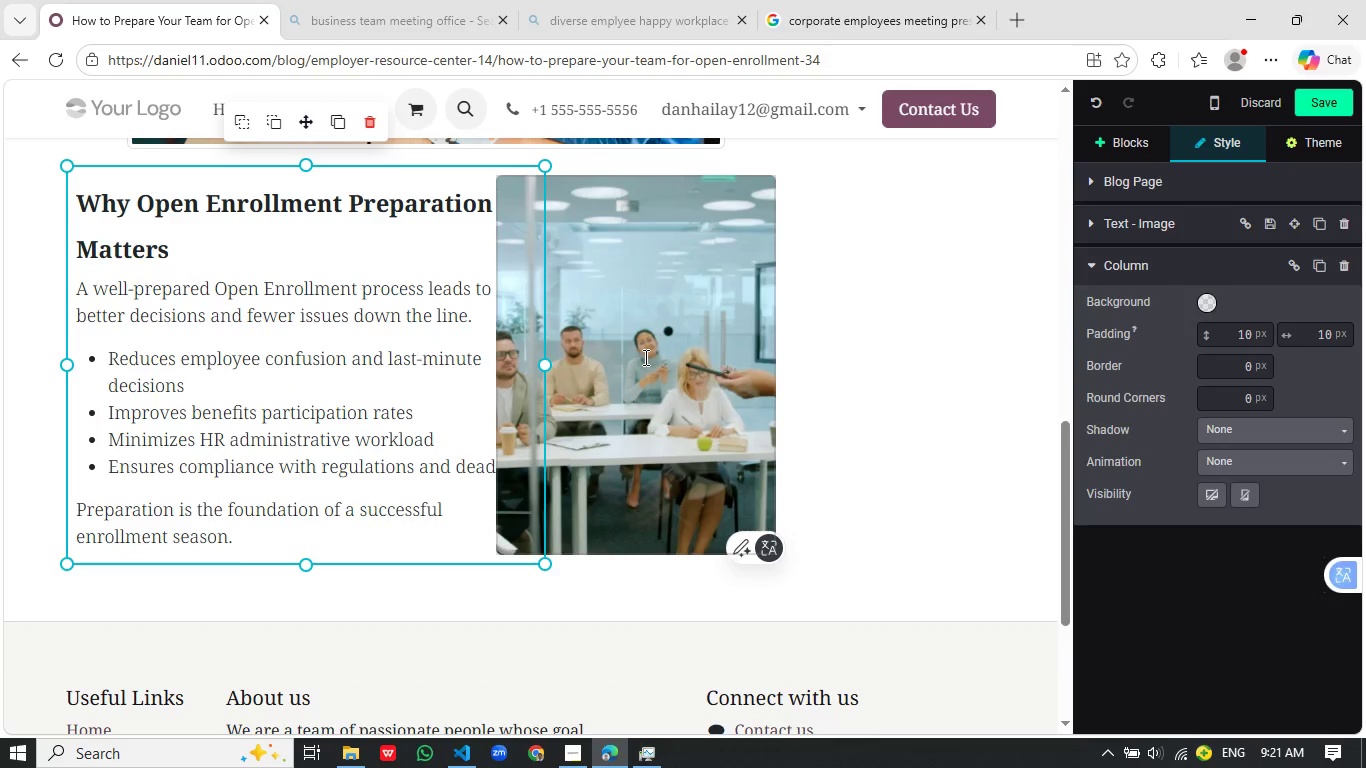 
left_click([644, 357])
 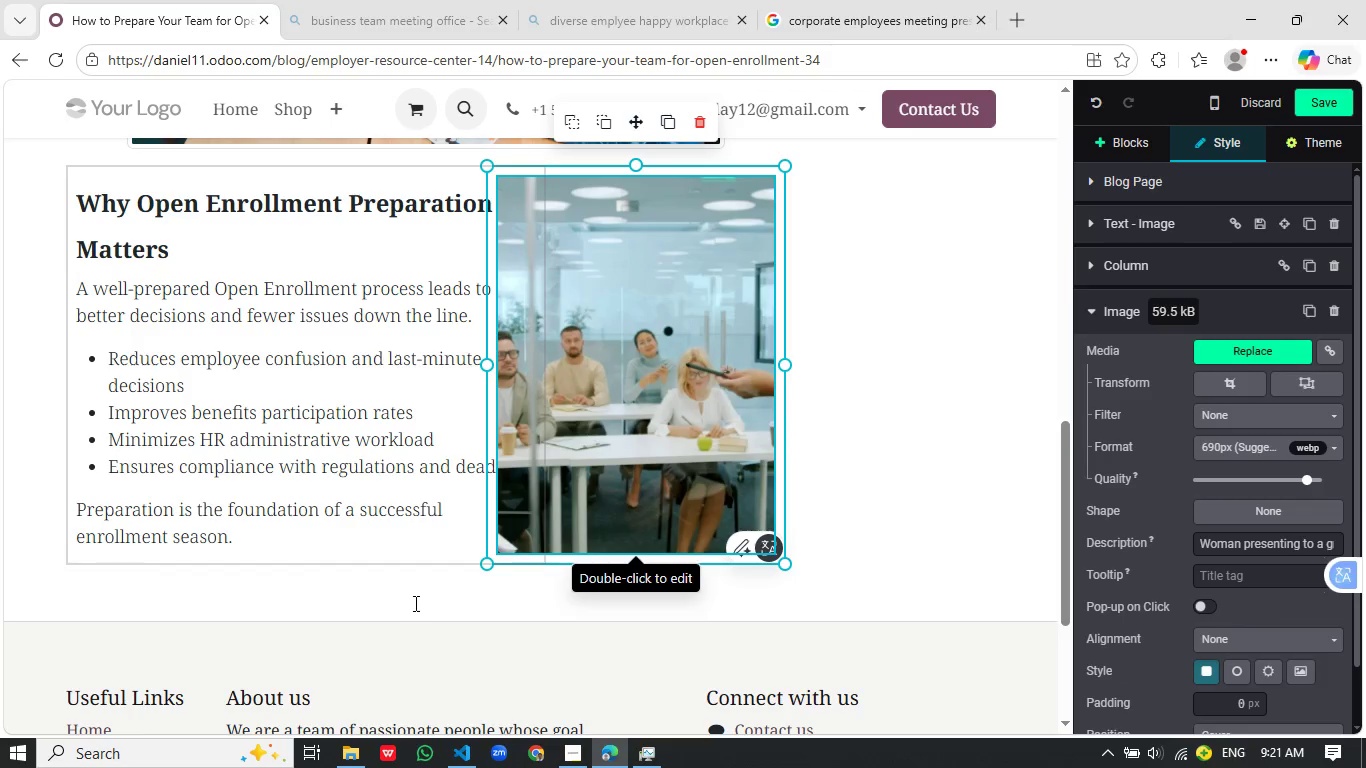 
left_click([412, 592])
 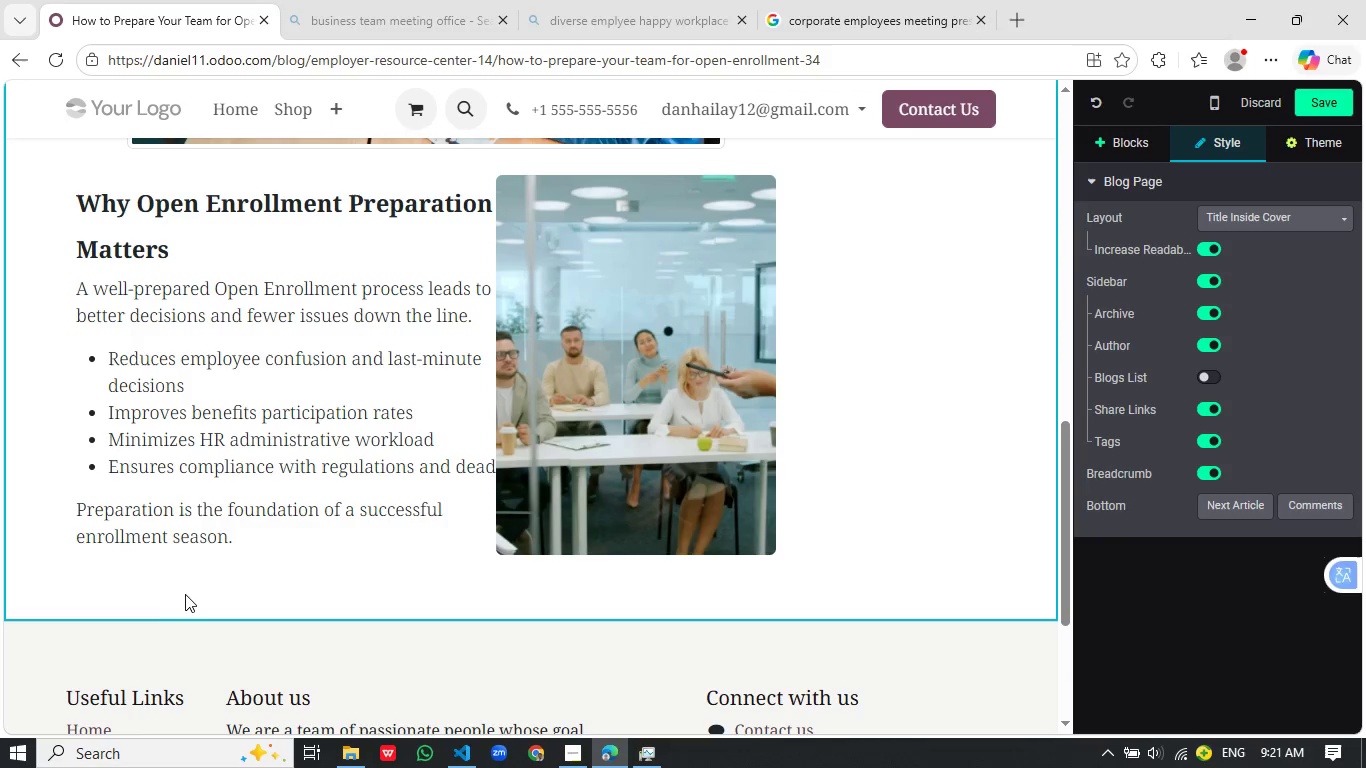 
left_click([182, 591])
 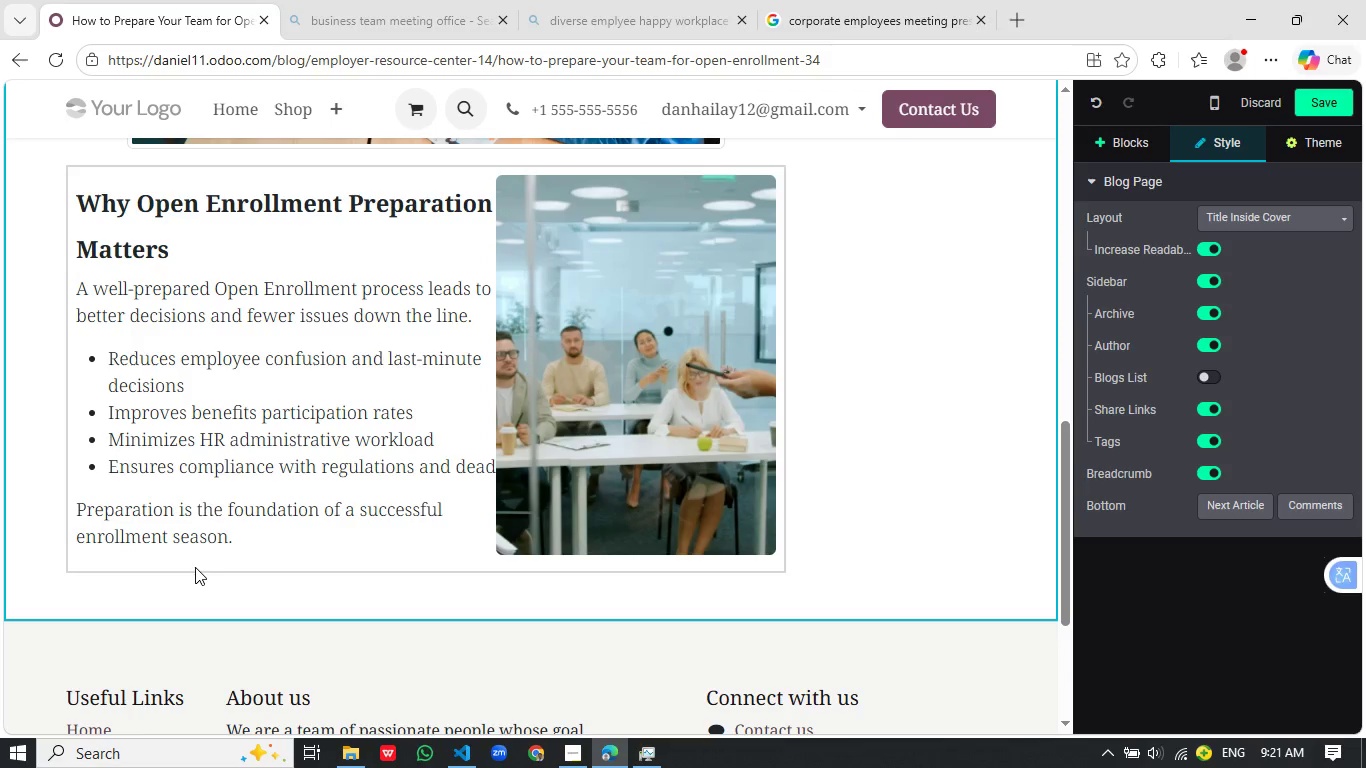 
wait(8.75)
 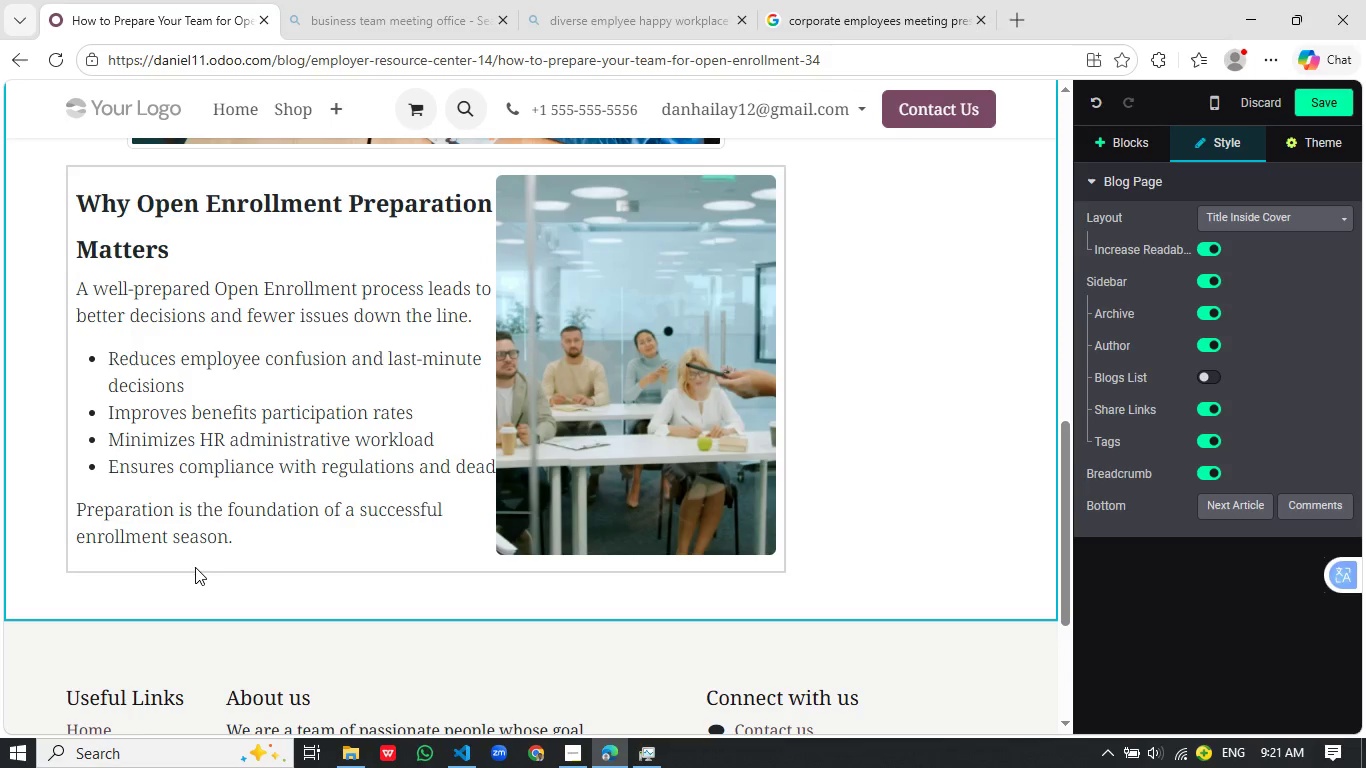 
left_click([167, 591])
 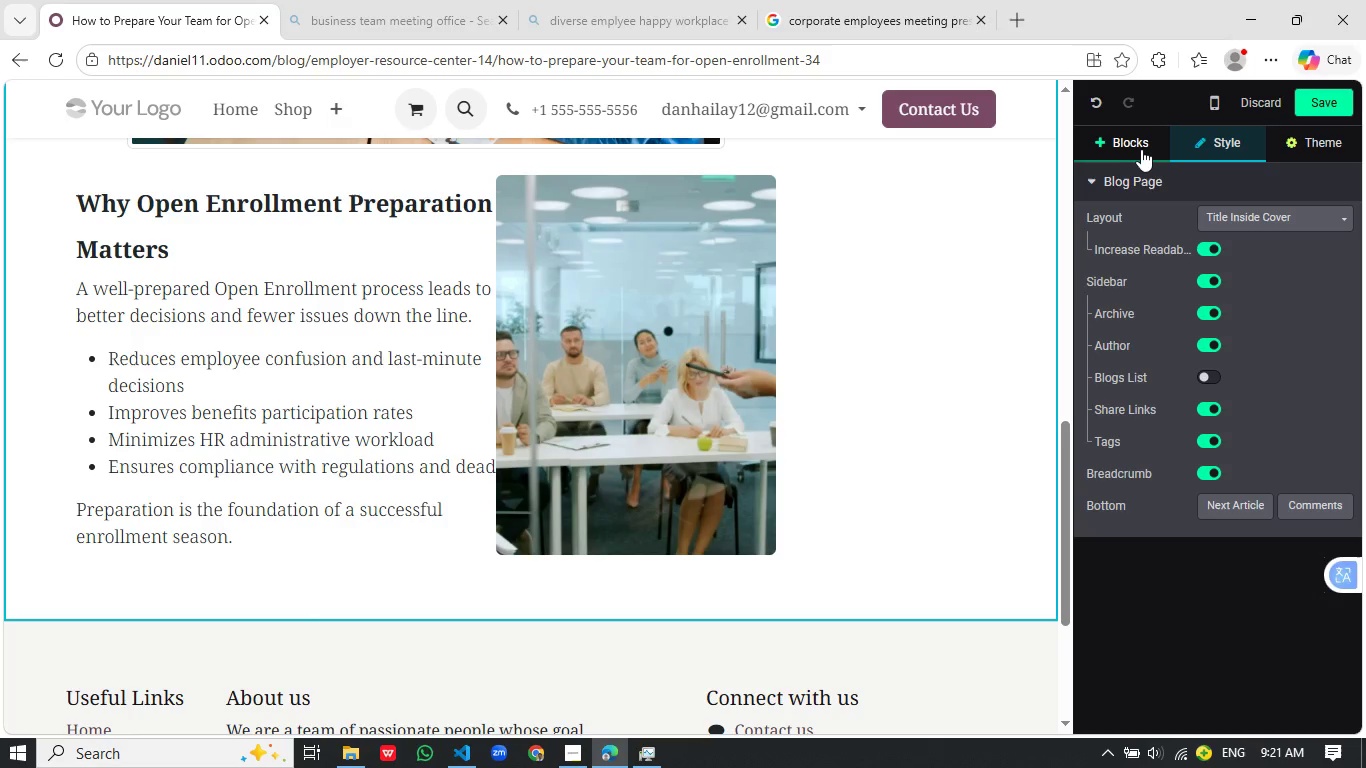 
left_click([1141, 149])
 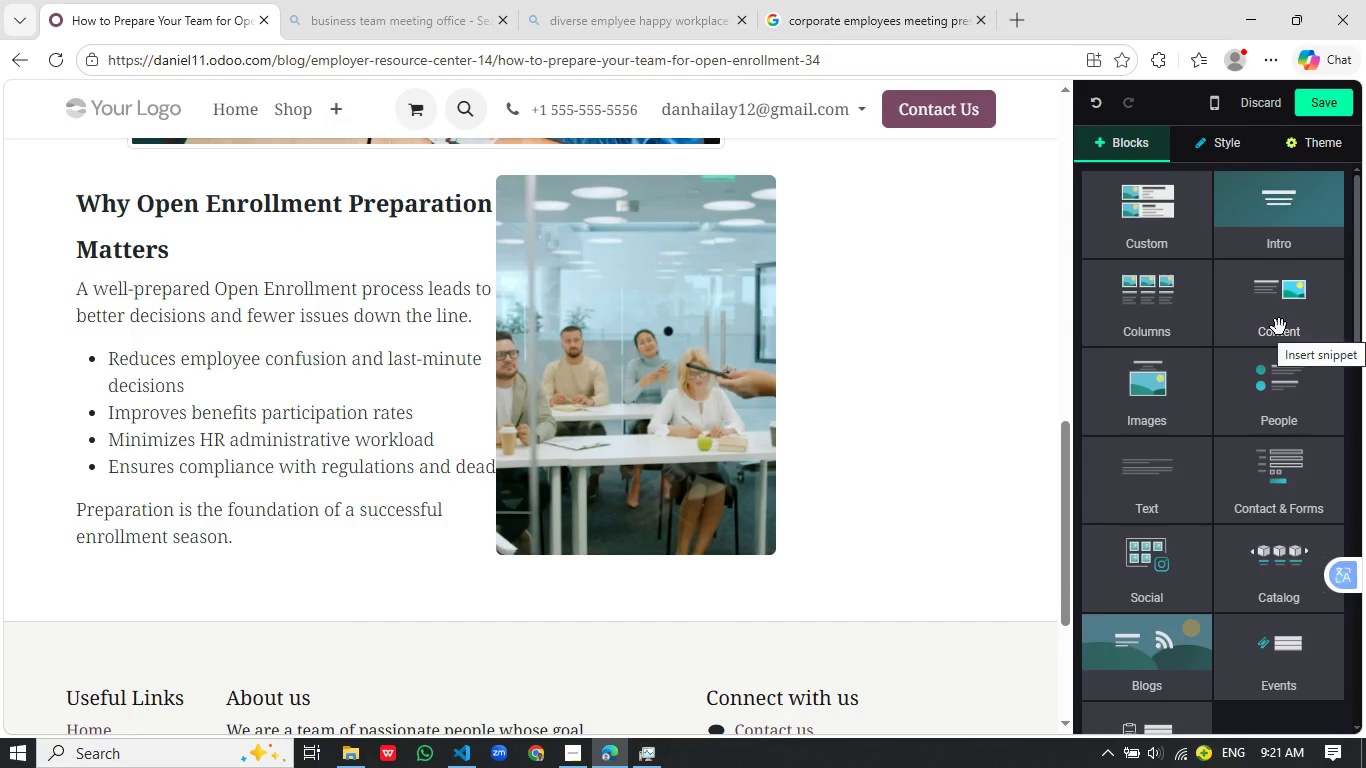 
left_click([1279, 327])
 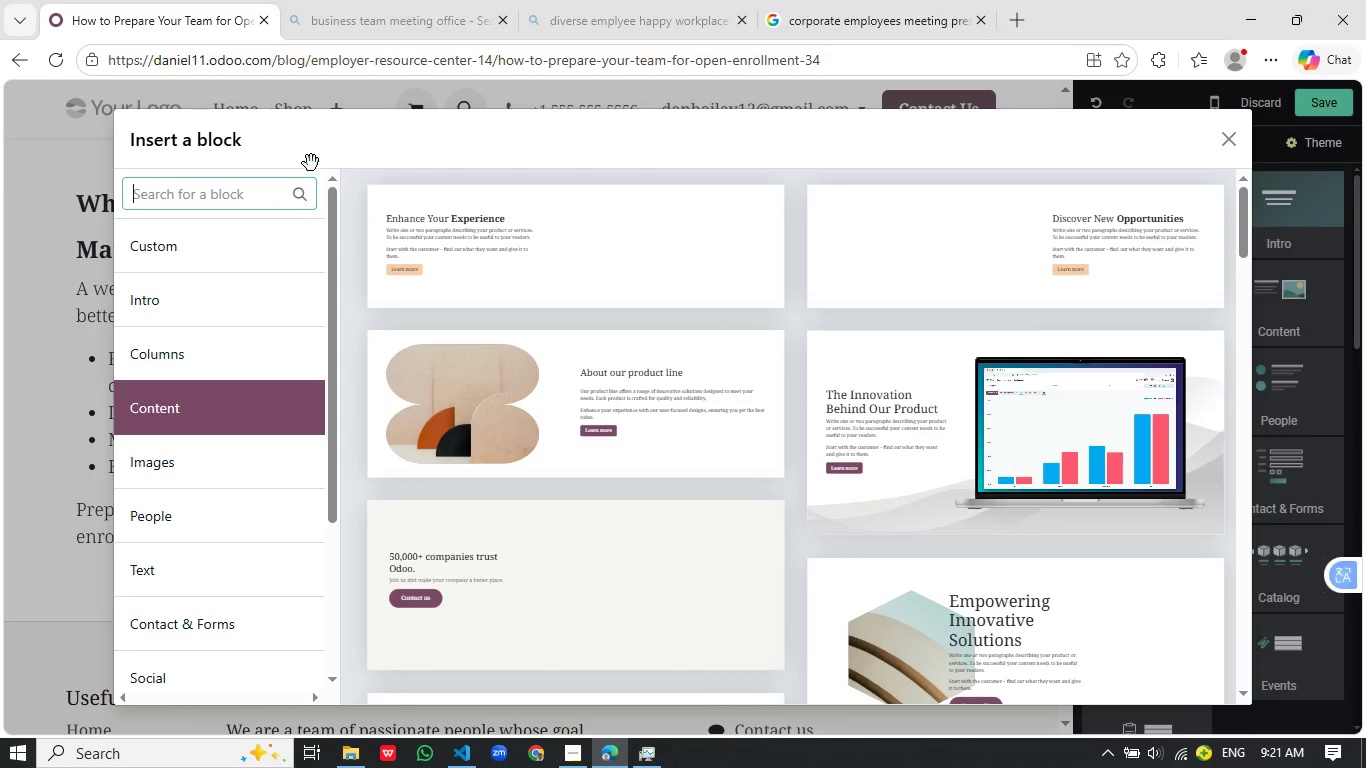 
type(st)
 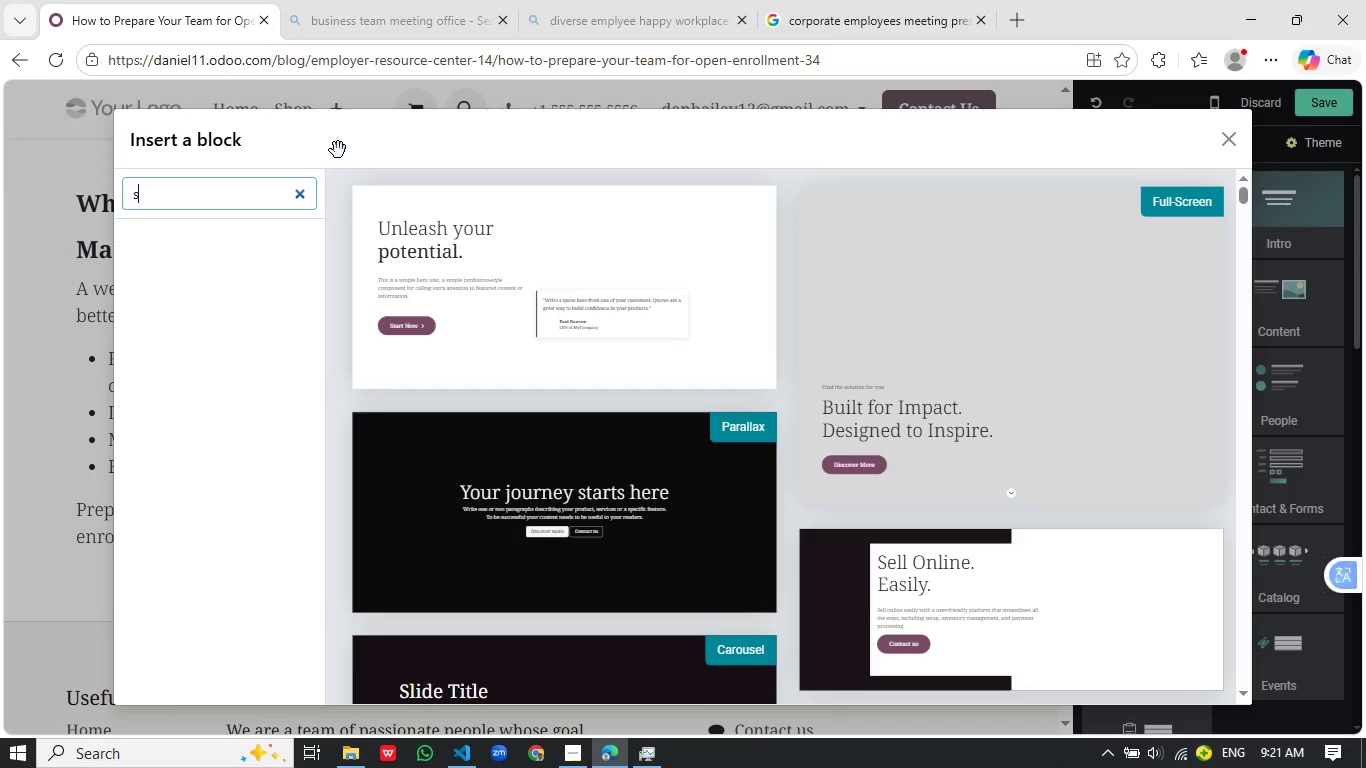 
type(ep)
 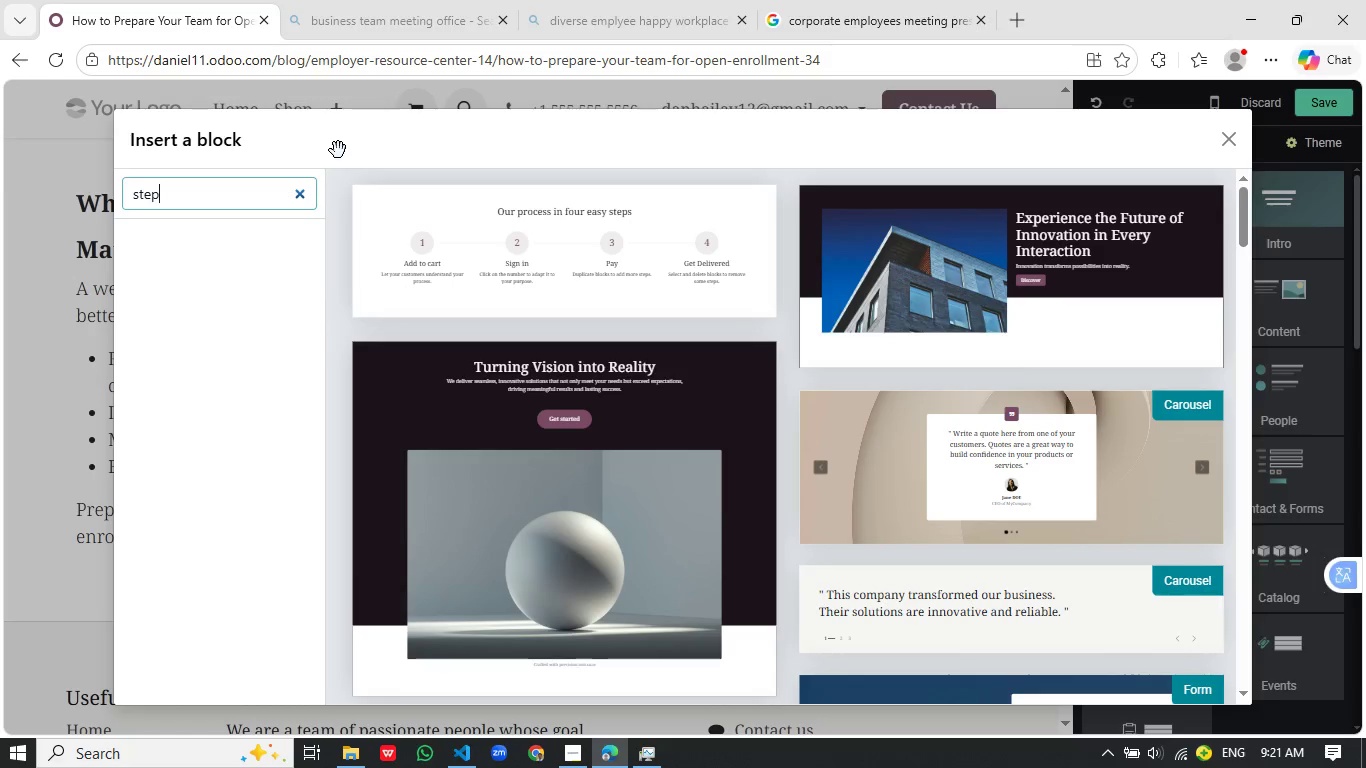 
wait(13.31)
 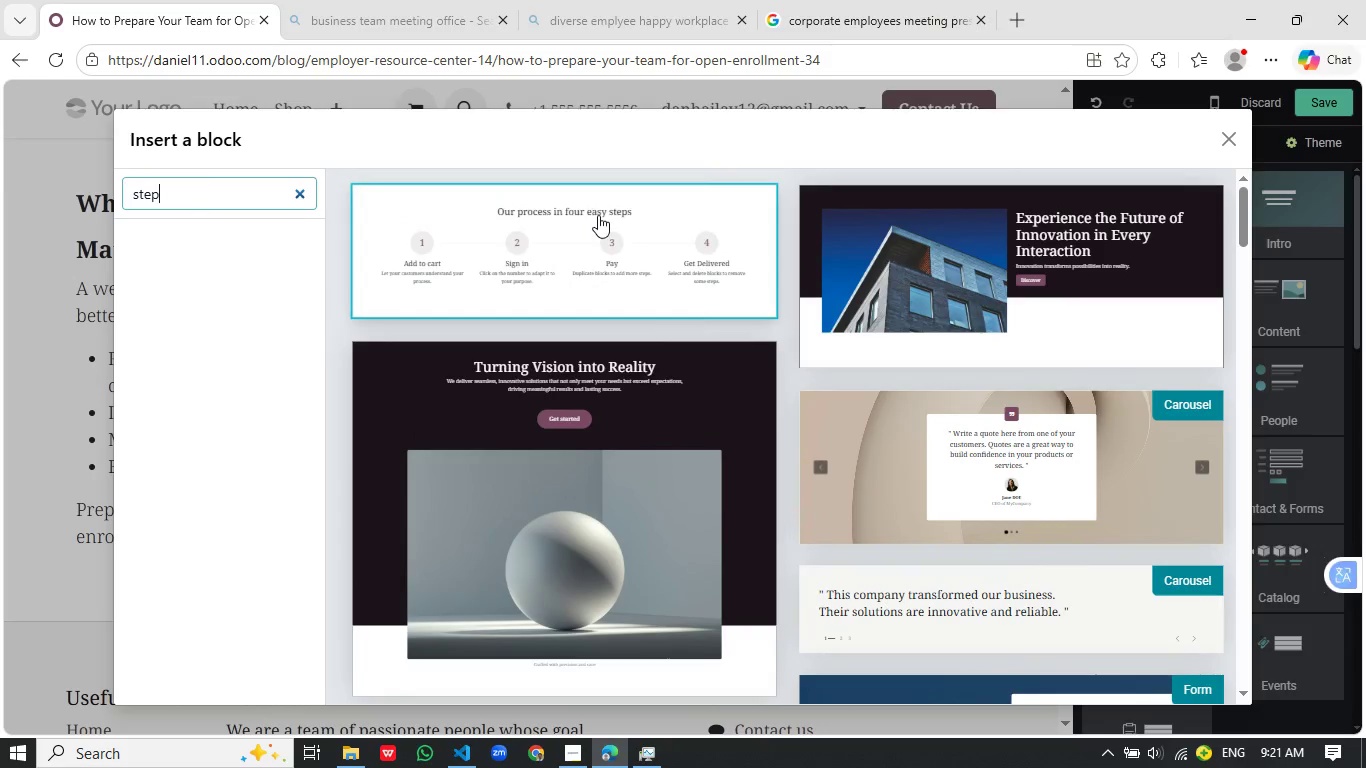 
left_click([598, 213])
 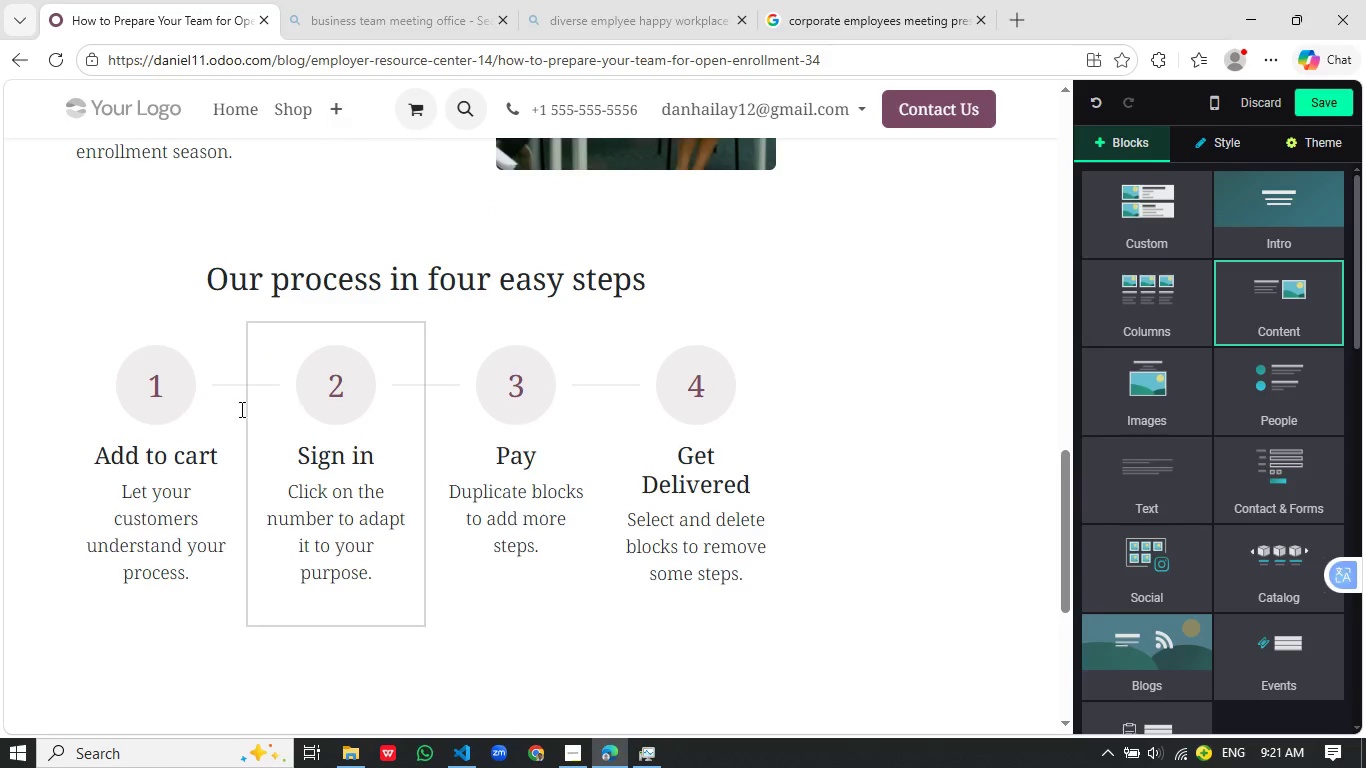 
scroll: coordinate [807, 371], scroll_direction: up, amount: 4.0
 